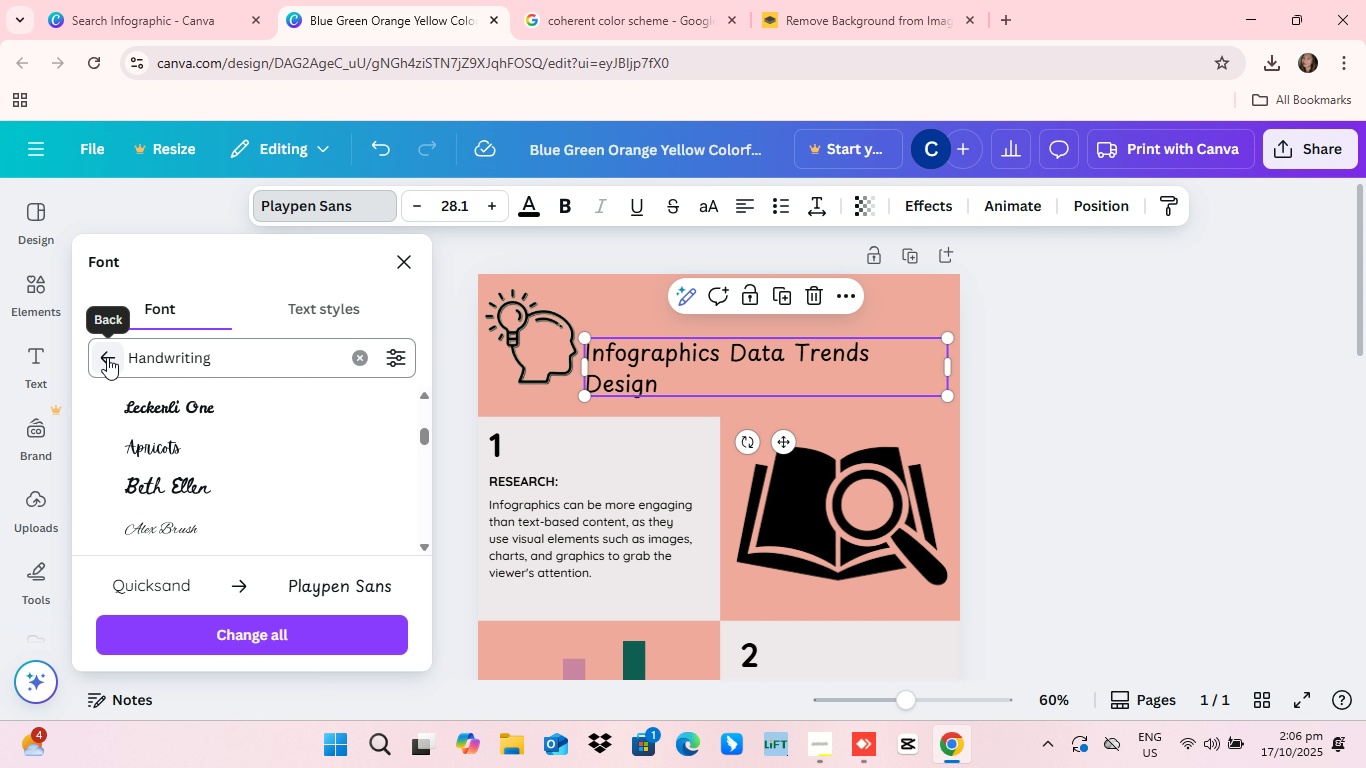 
left_click([107, 357])
 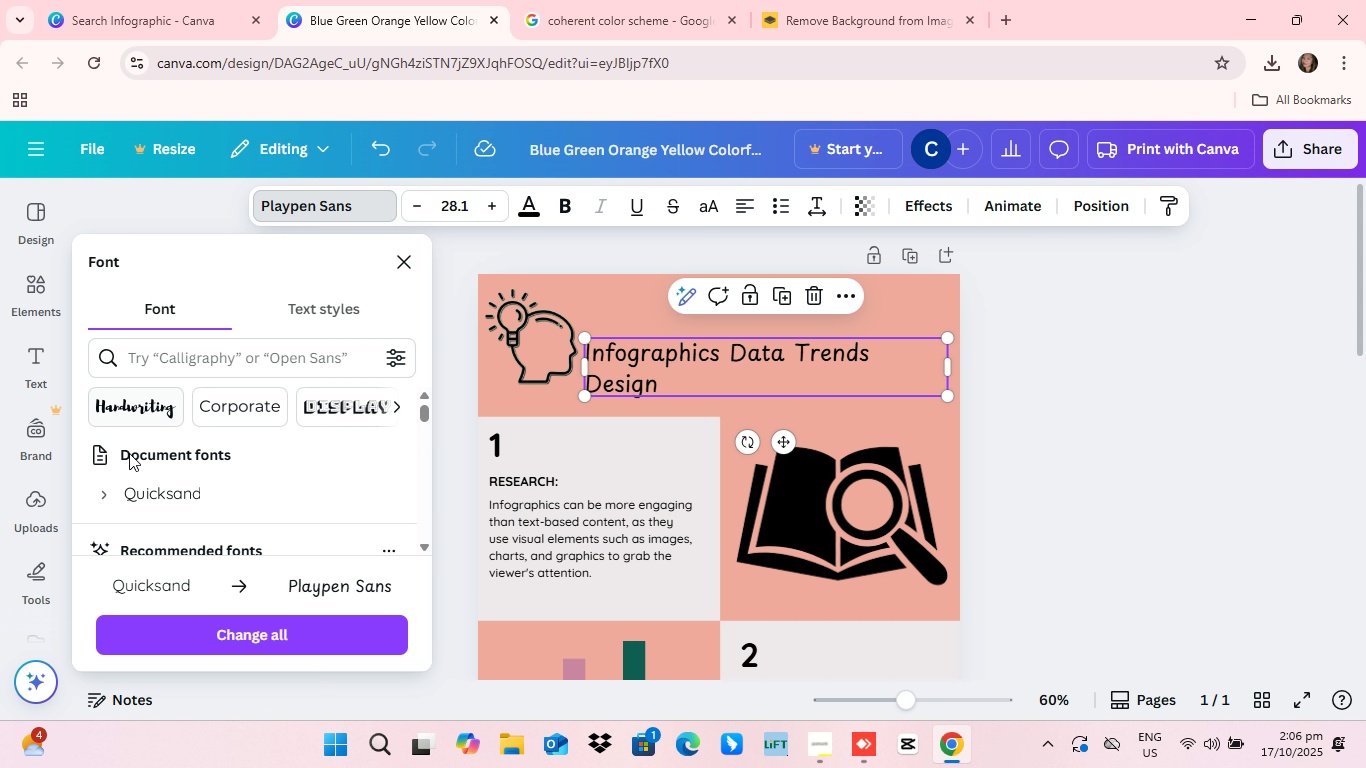 
left_click([151, 500])
 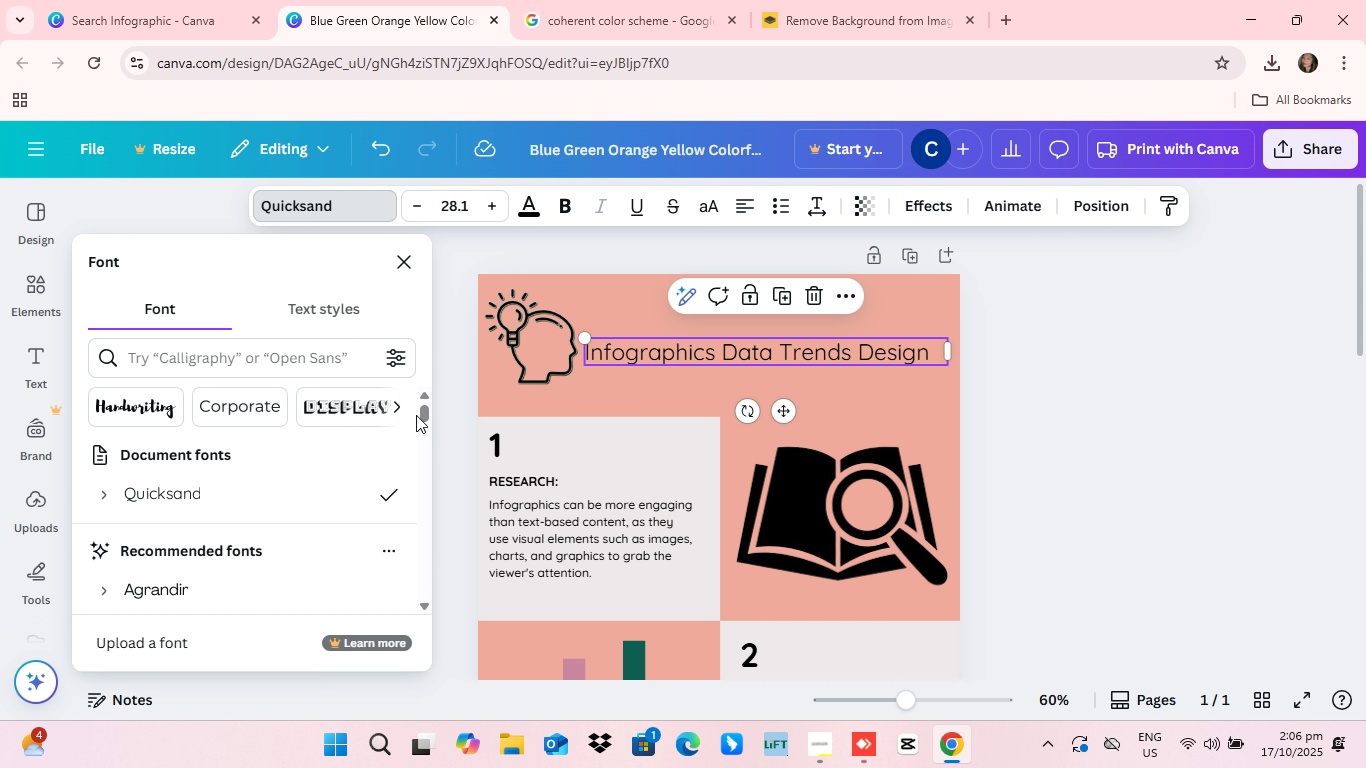 
left_click_drag(start_coordinate=[418, 416], to_coordinate=[415, 431])
 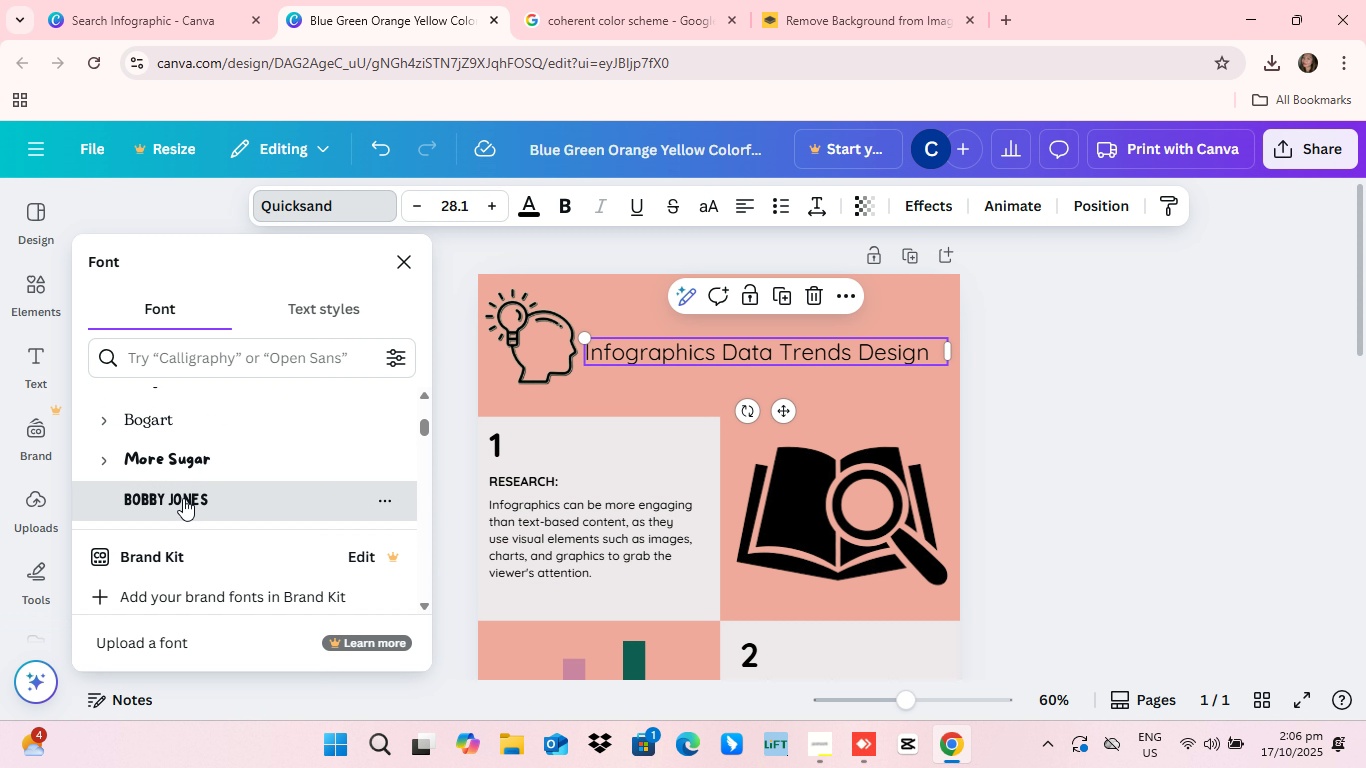 
left_click([183, 498])
 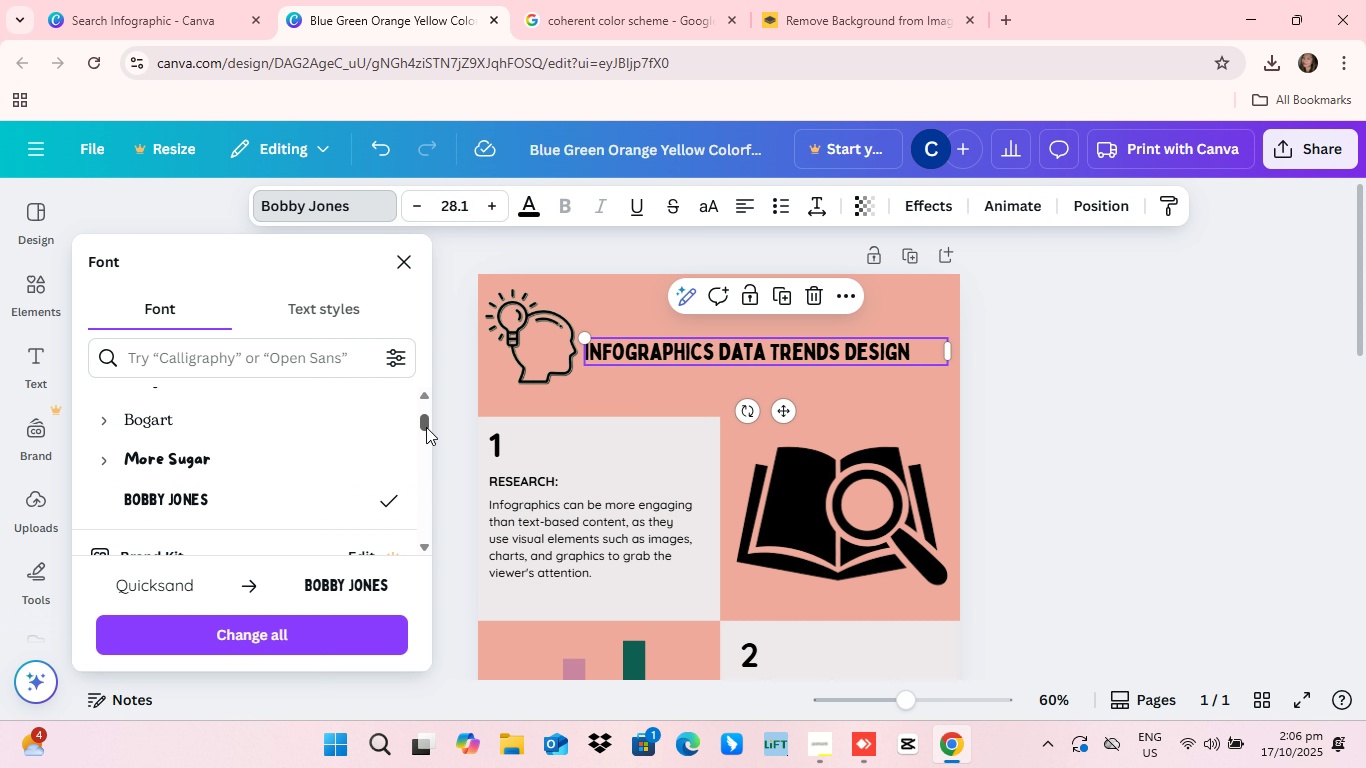 
left_click_drag(start_coordinate=[428, 427], to_coordinate=[426, 443])
 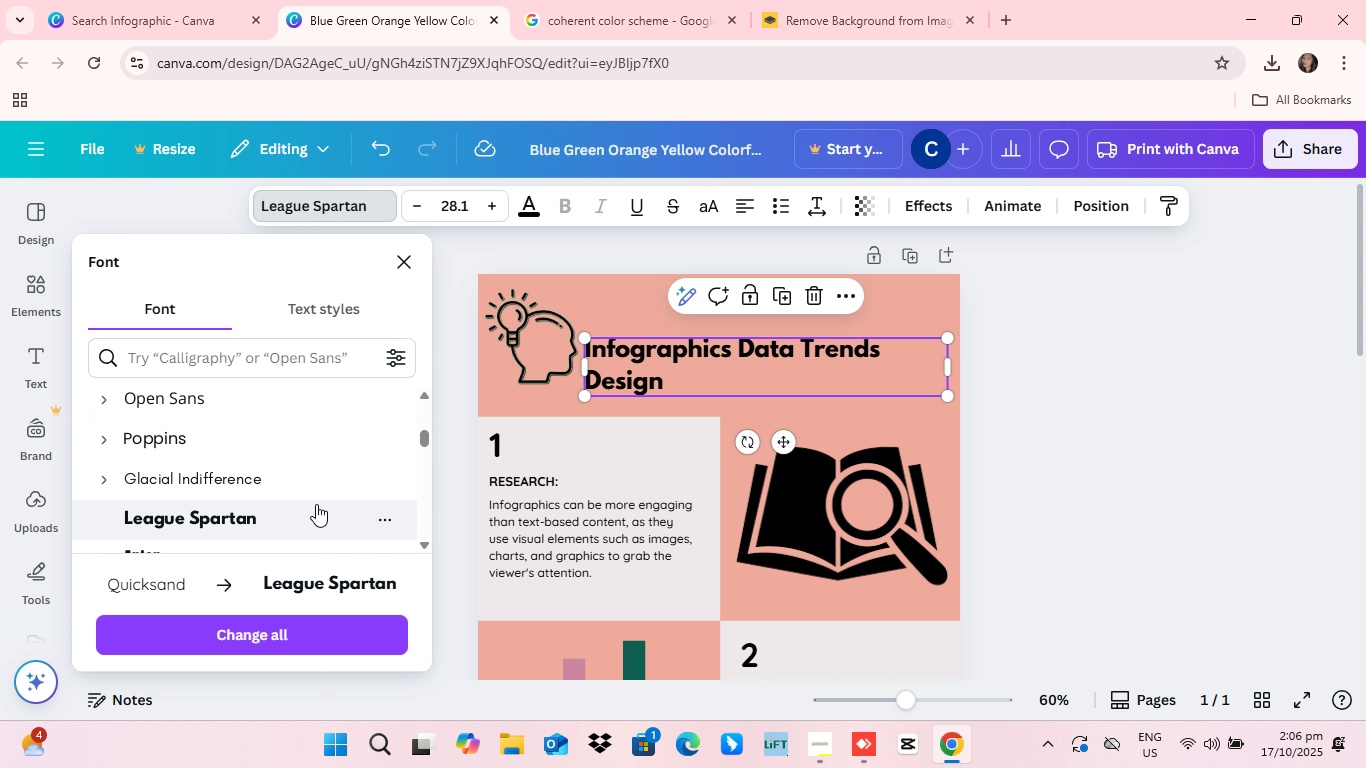 
wait(7.57)
 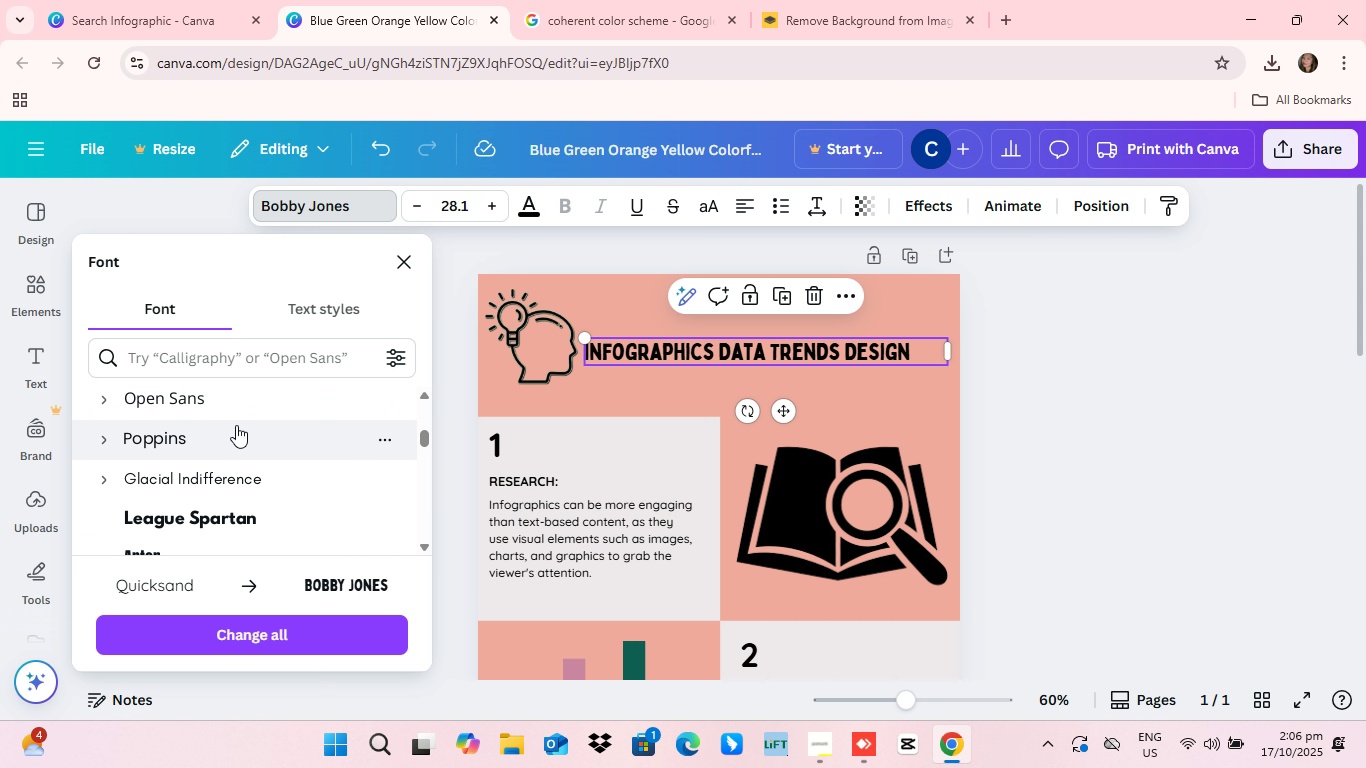 
mouse_move([415, 444])
 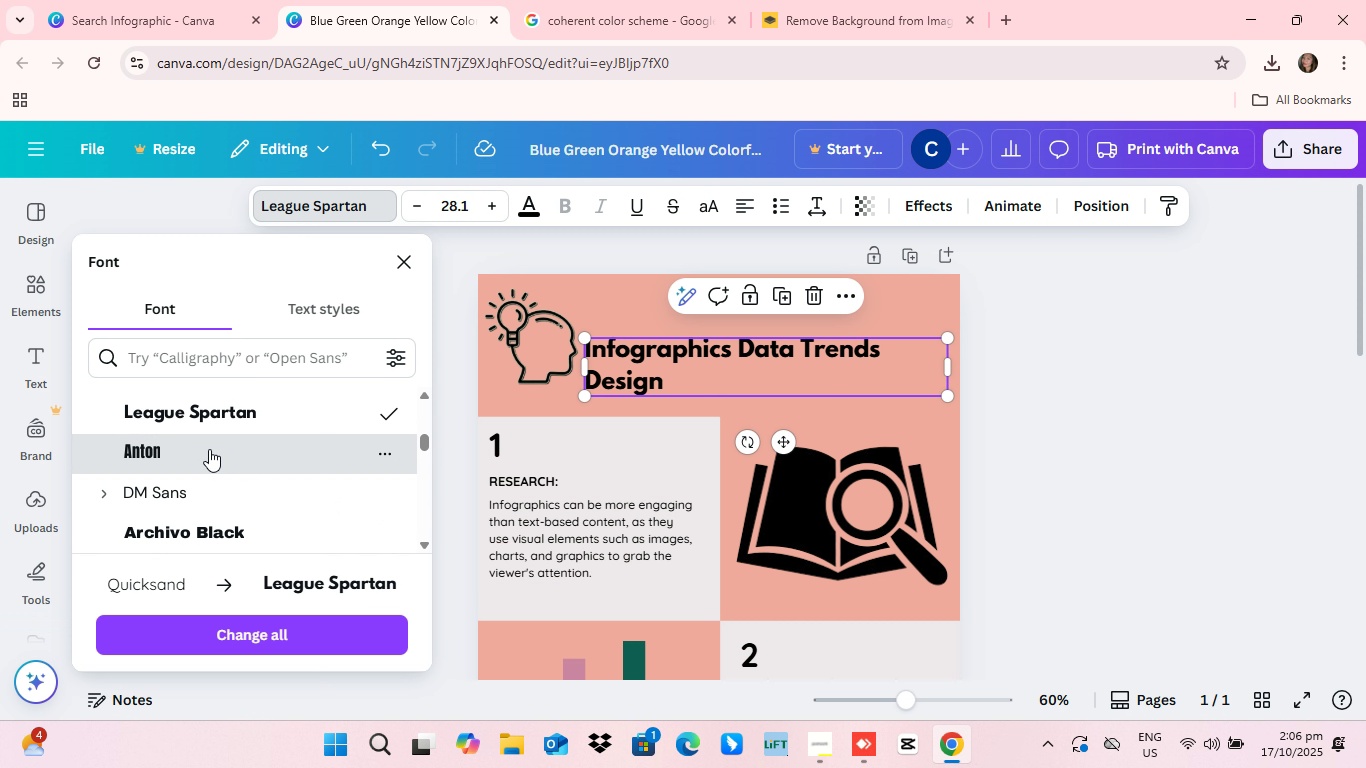 
left_click([209, 449])
 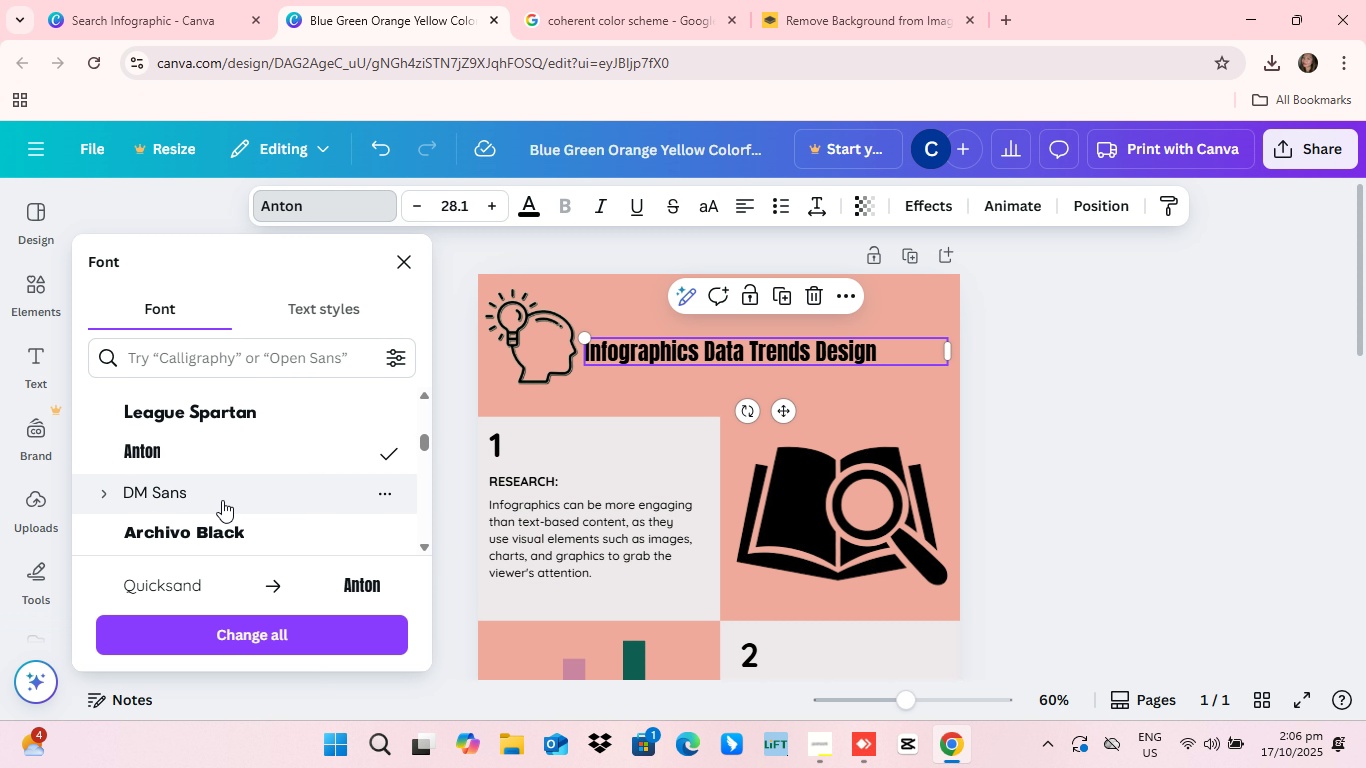 
left_click([222, 504])
 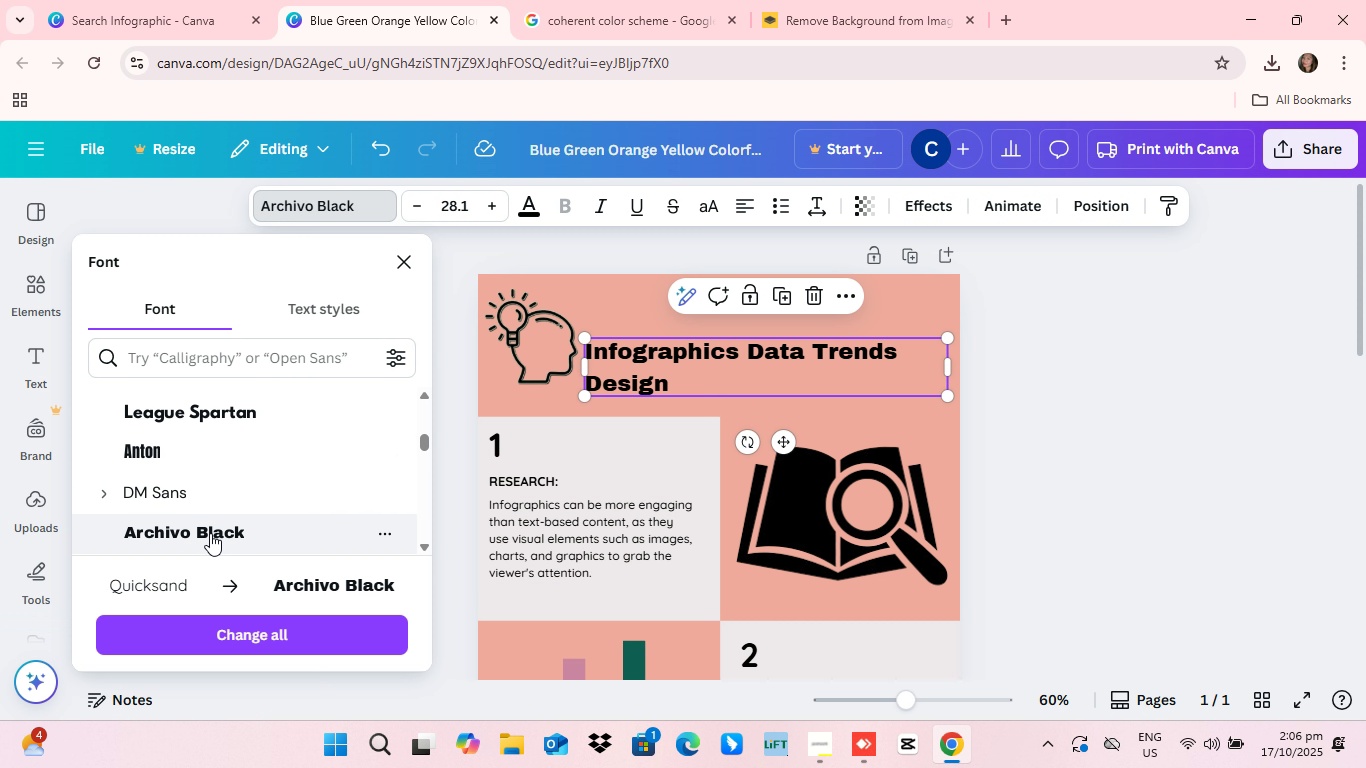 
left_click([210, 533])
 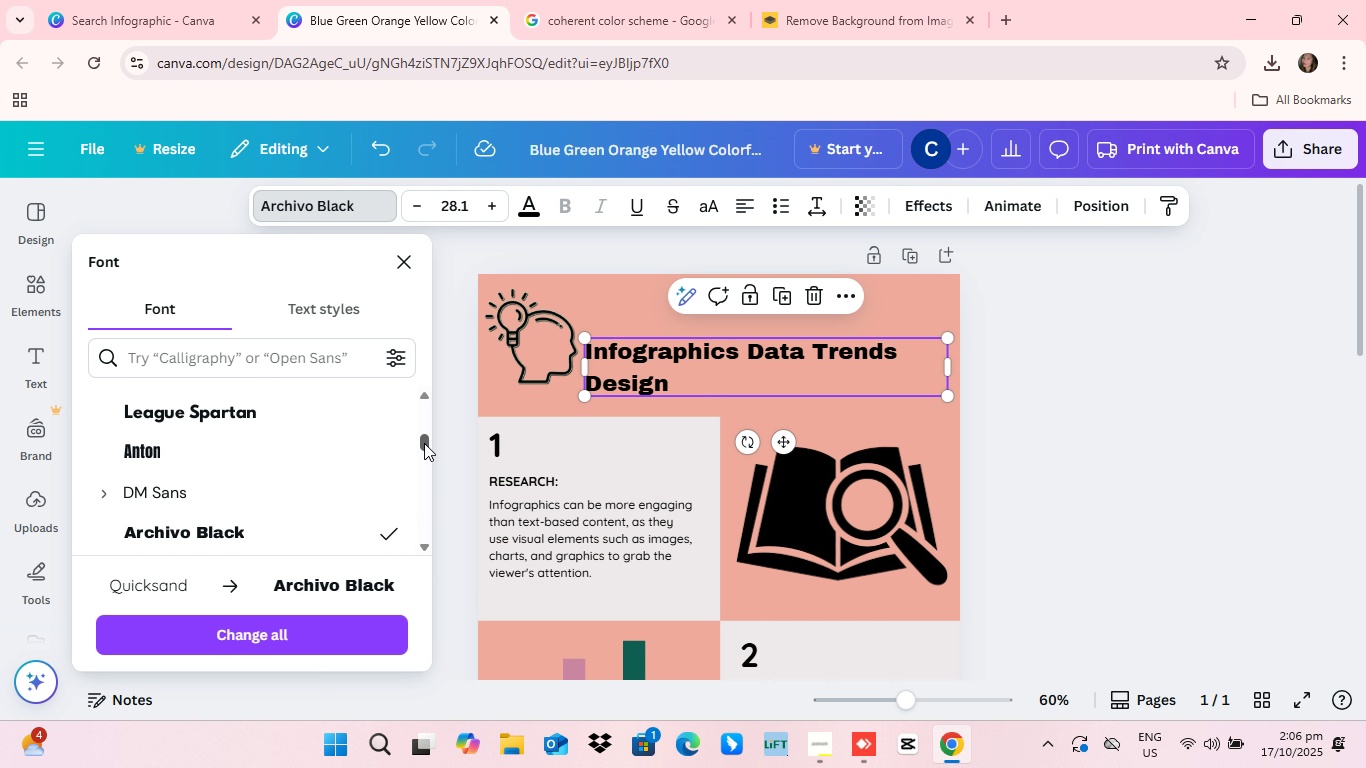 
left_click_drag(start_coordinate=[424, 443], to_coordinate=[425, 452])
 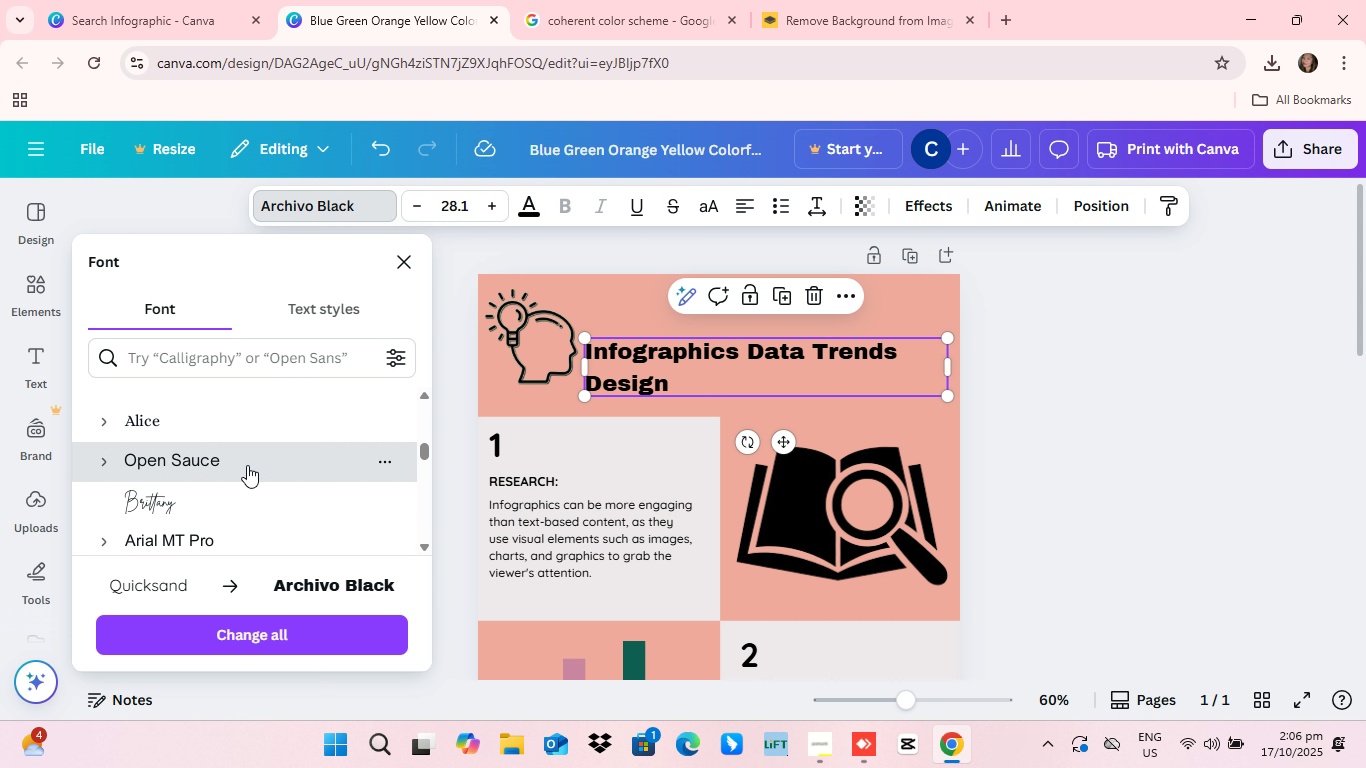 
left_click([247, 465])
 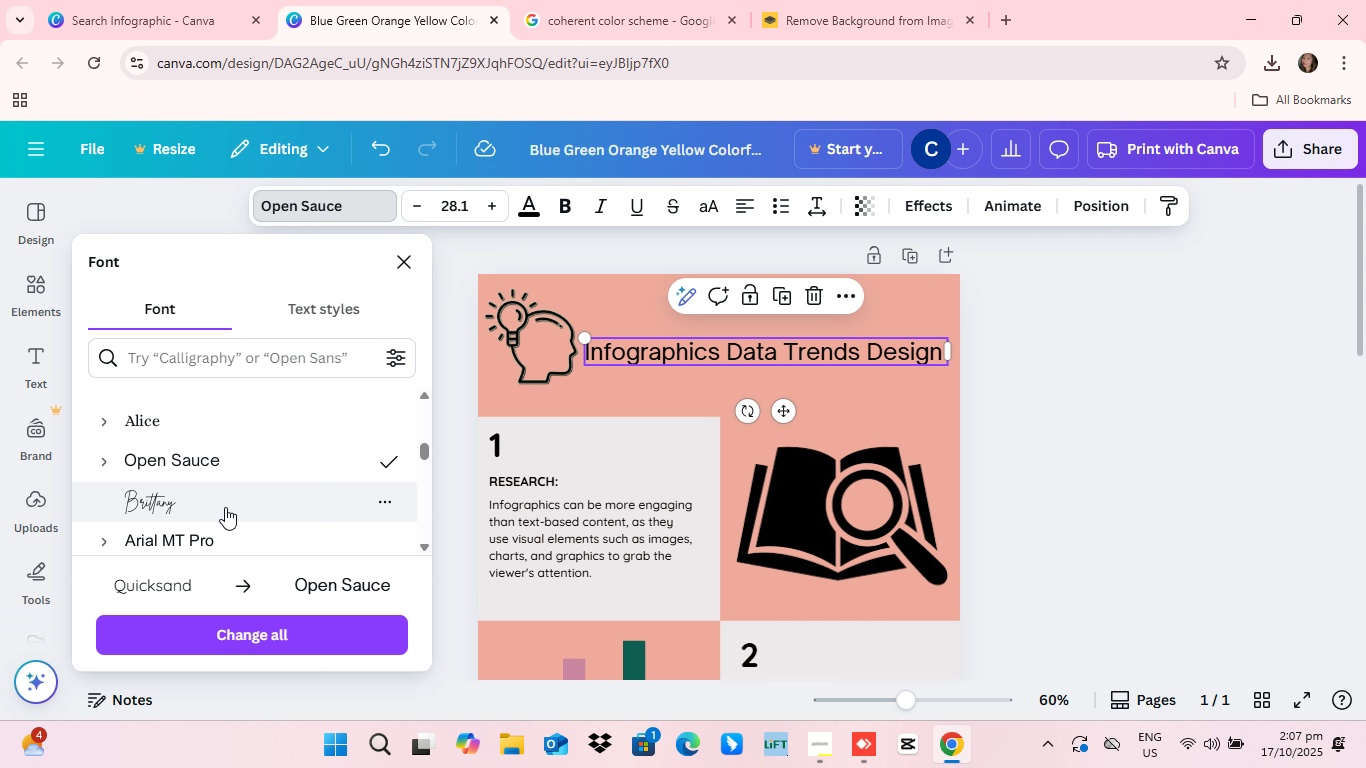 
left_click([225, 507])
 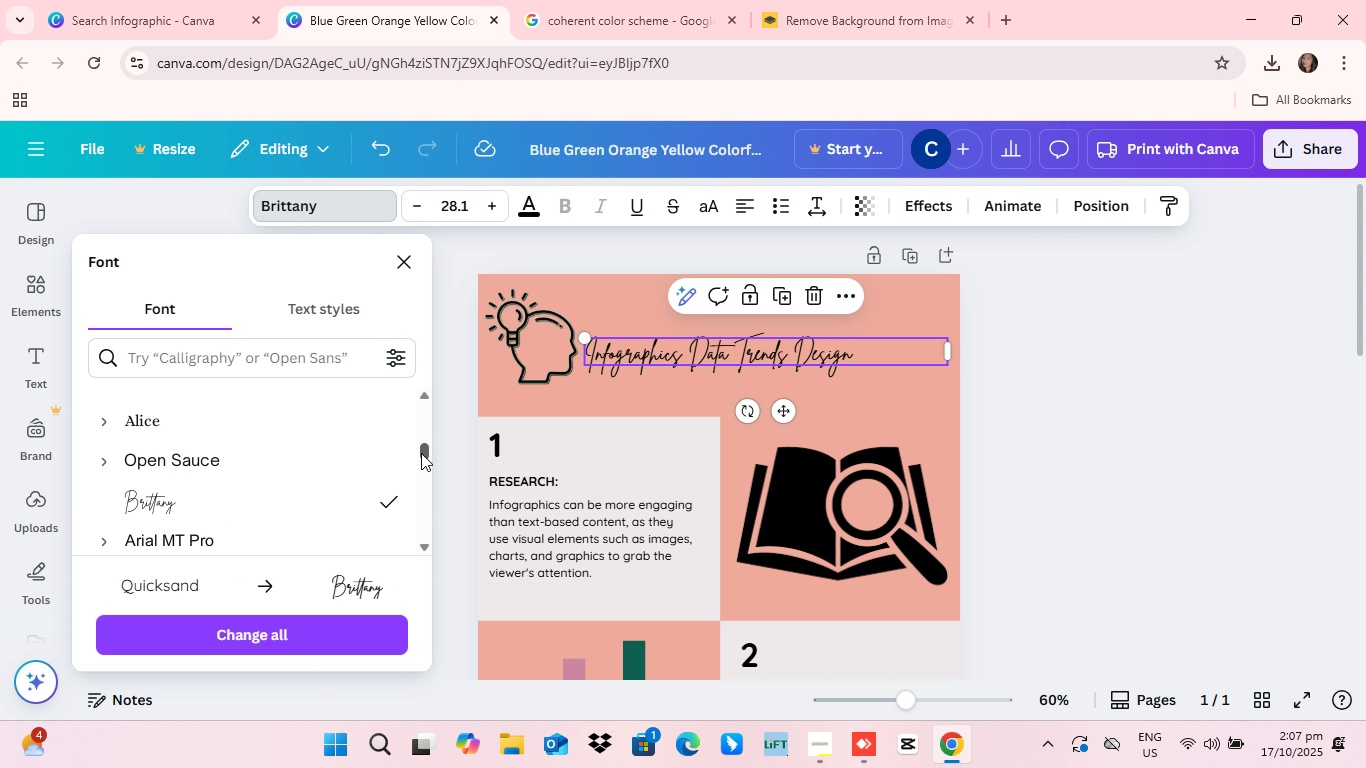 
left_click_drag(start_coordinate=[423, 453], to_coordinate=[424, 461])
 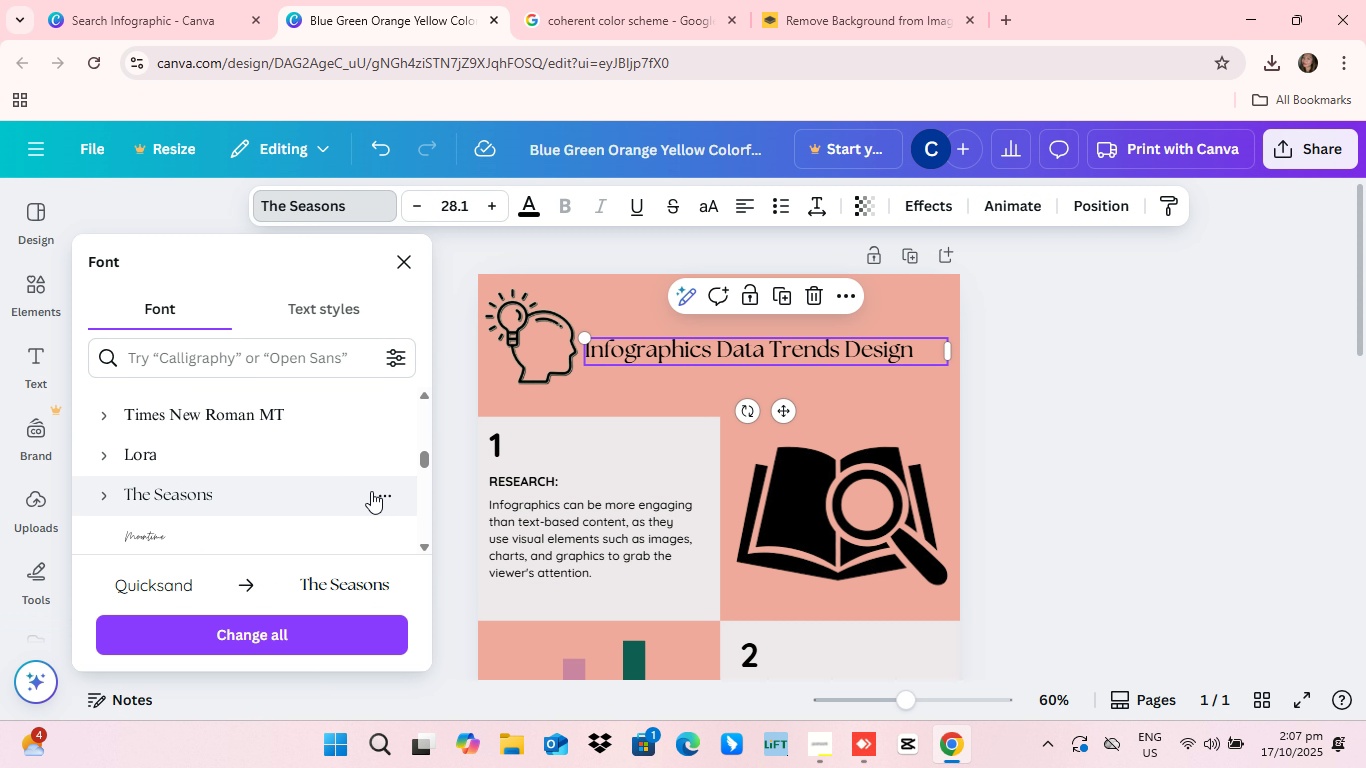 
left_click([195, 502])
 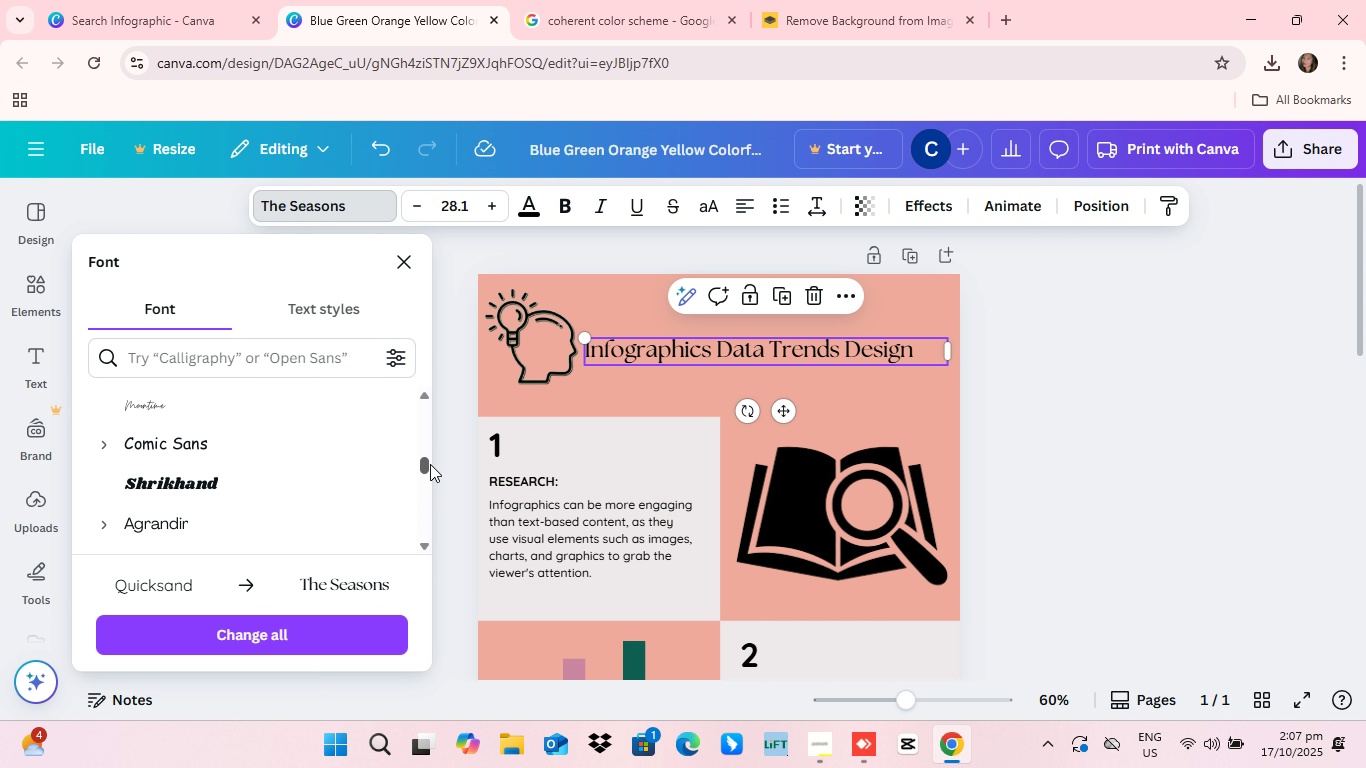 
left_click_drag(start_coordinate=[430, 458], to_coordinate=[431, 470])
 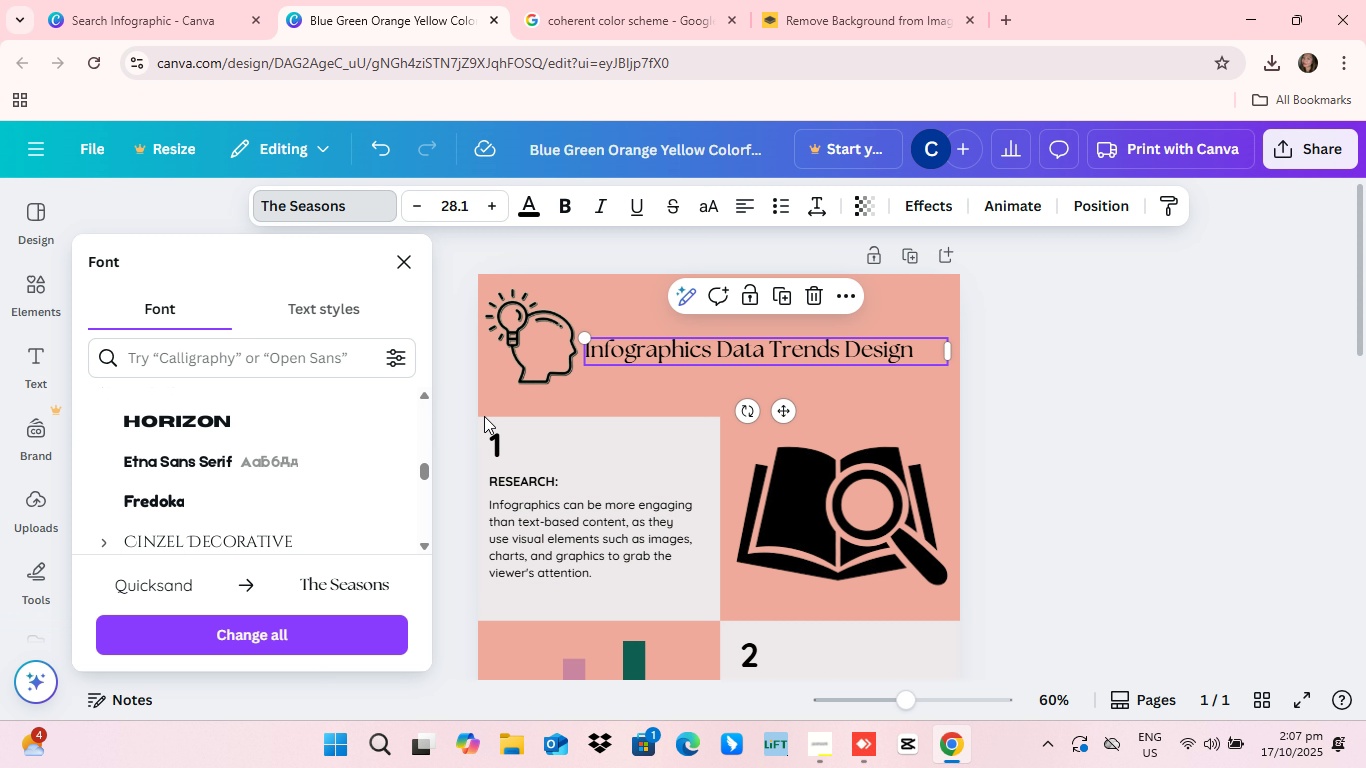 
left_click([557, 408])
 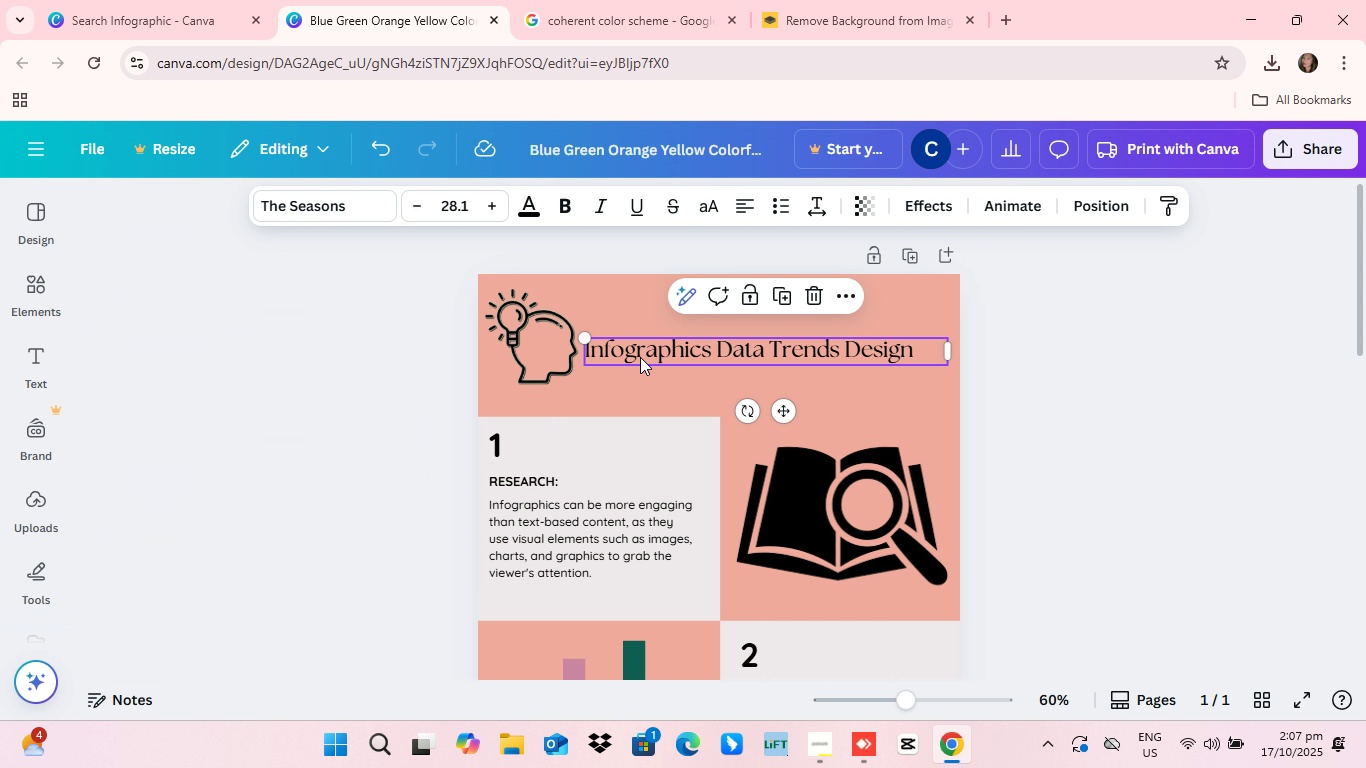 
left_click([640, 357])
 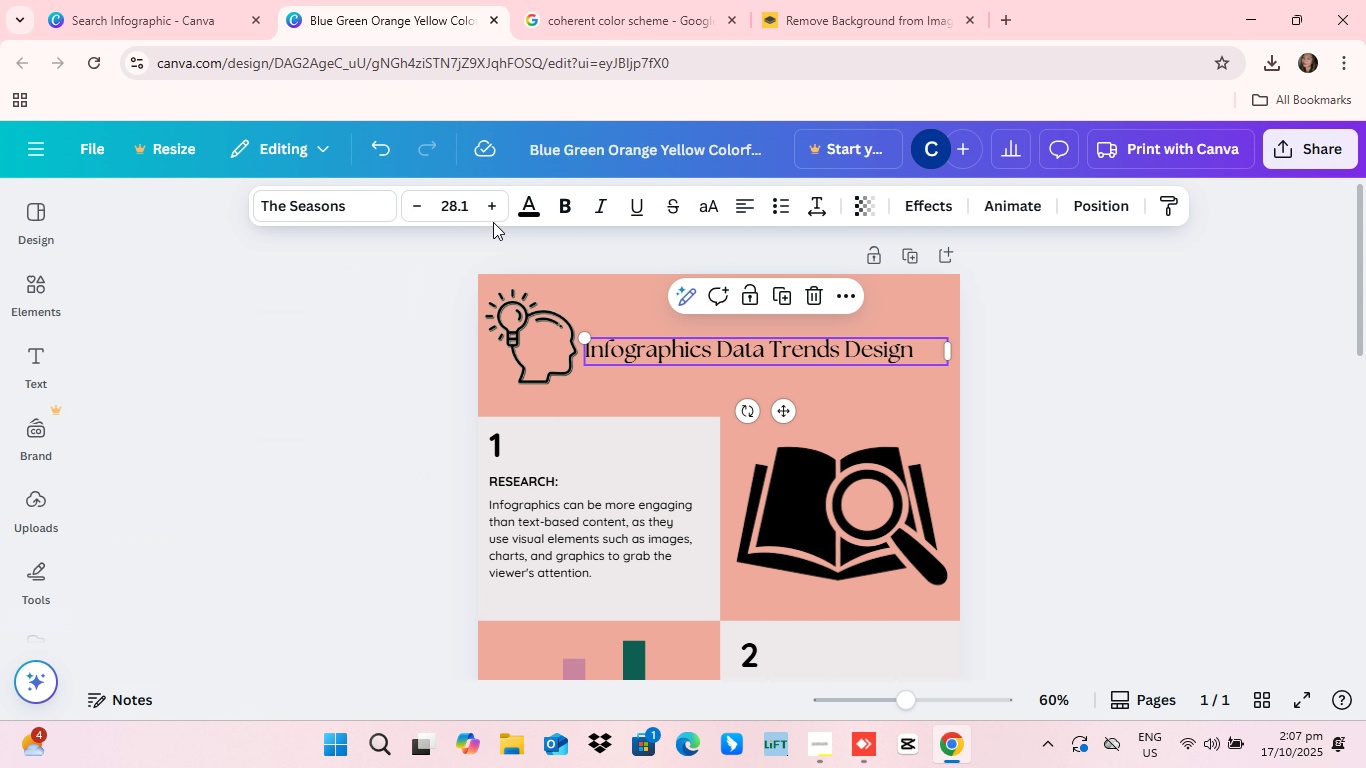 
left_click([487, 205])
 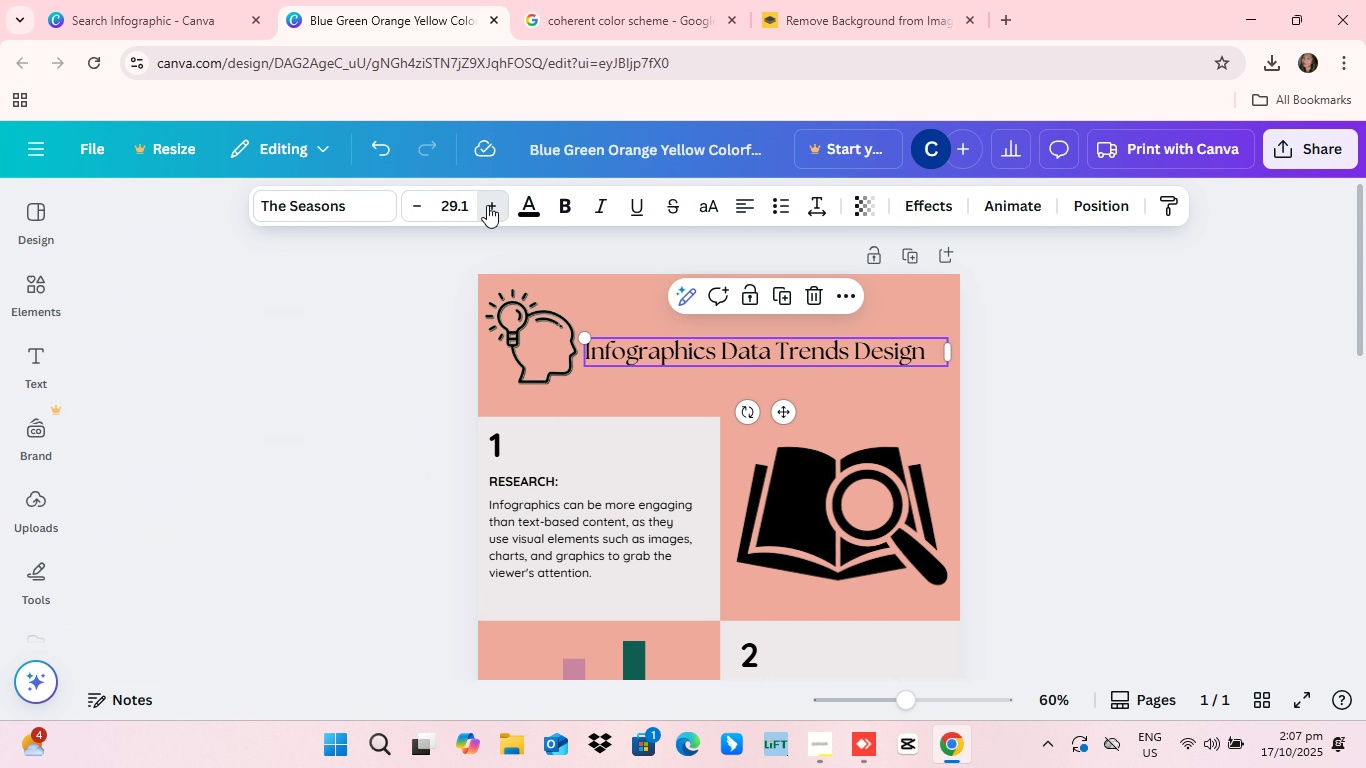 
left_click([487, 205])
 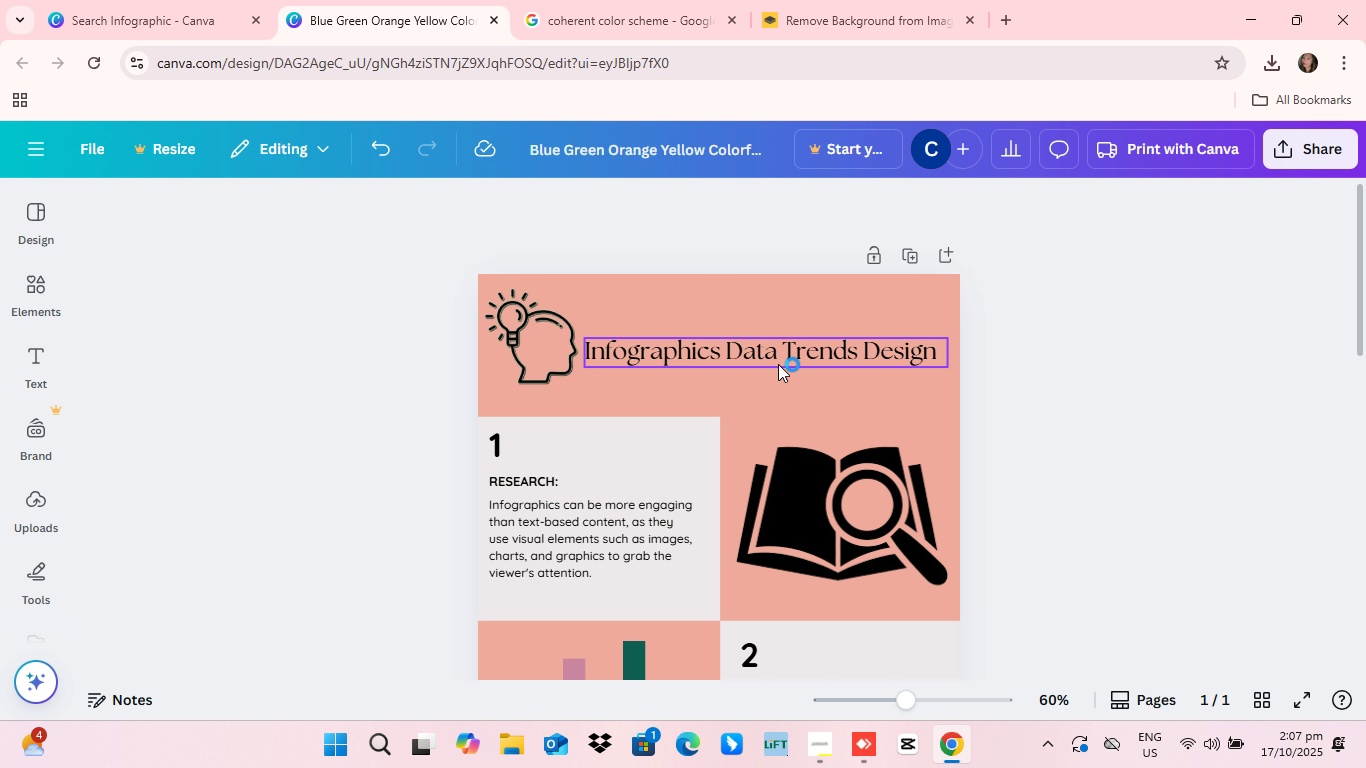 
wait(7.26)
 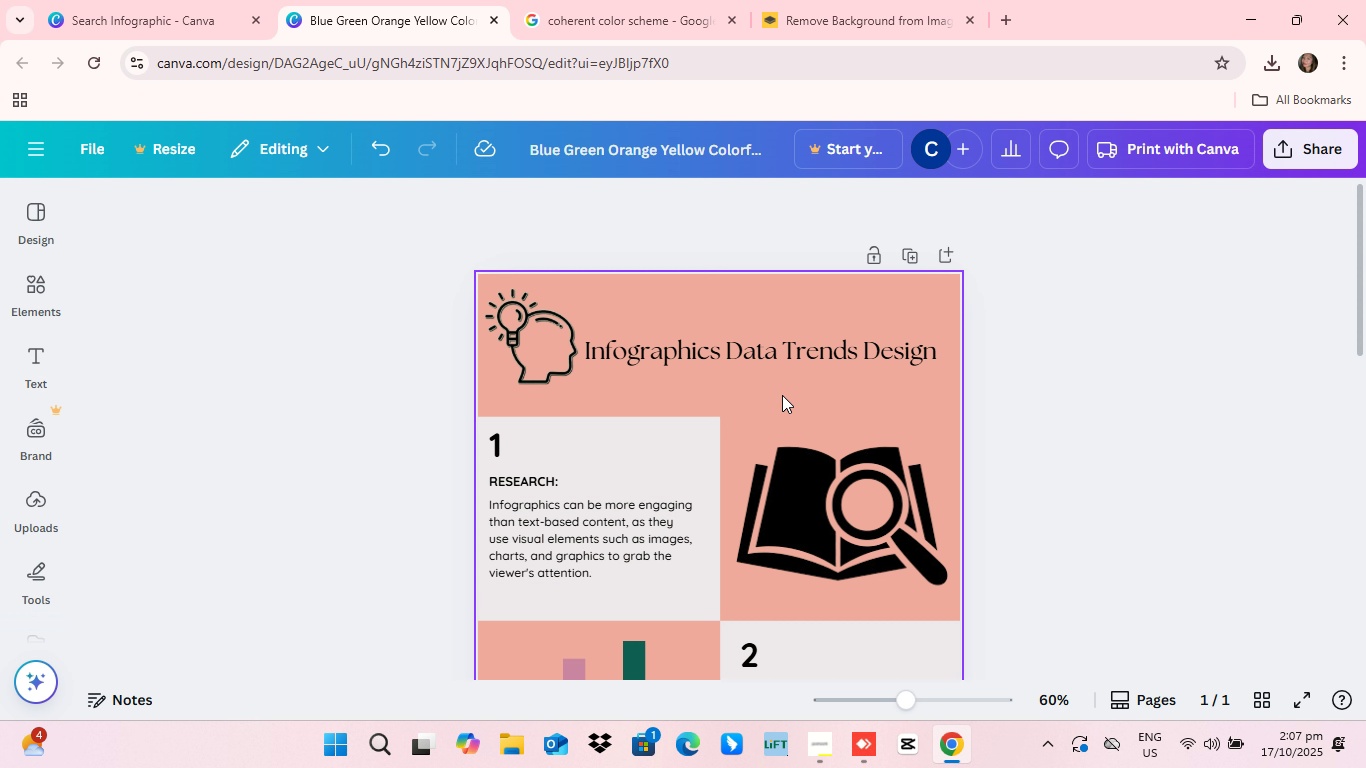 
left_click([722, 354])
 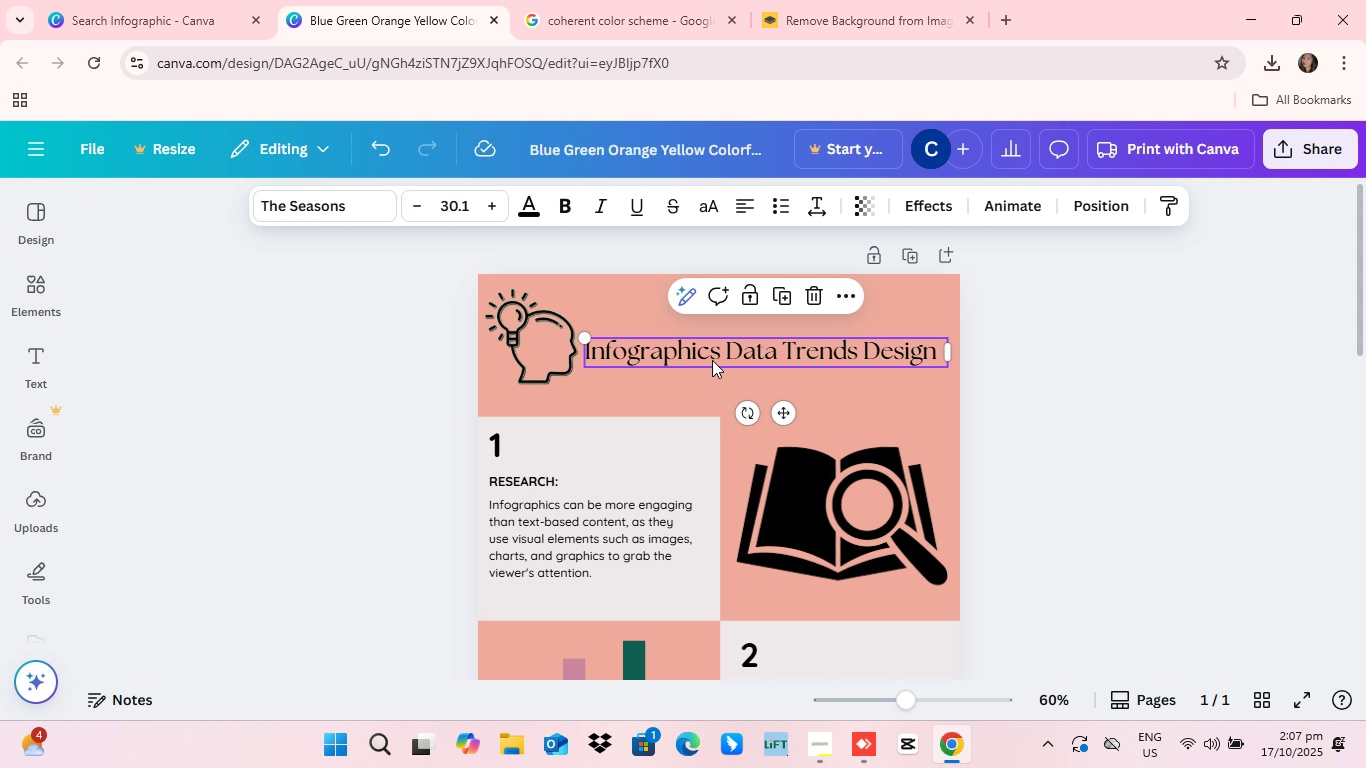 
wait(5.15)
 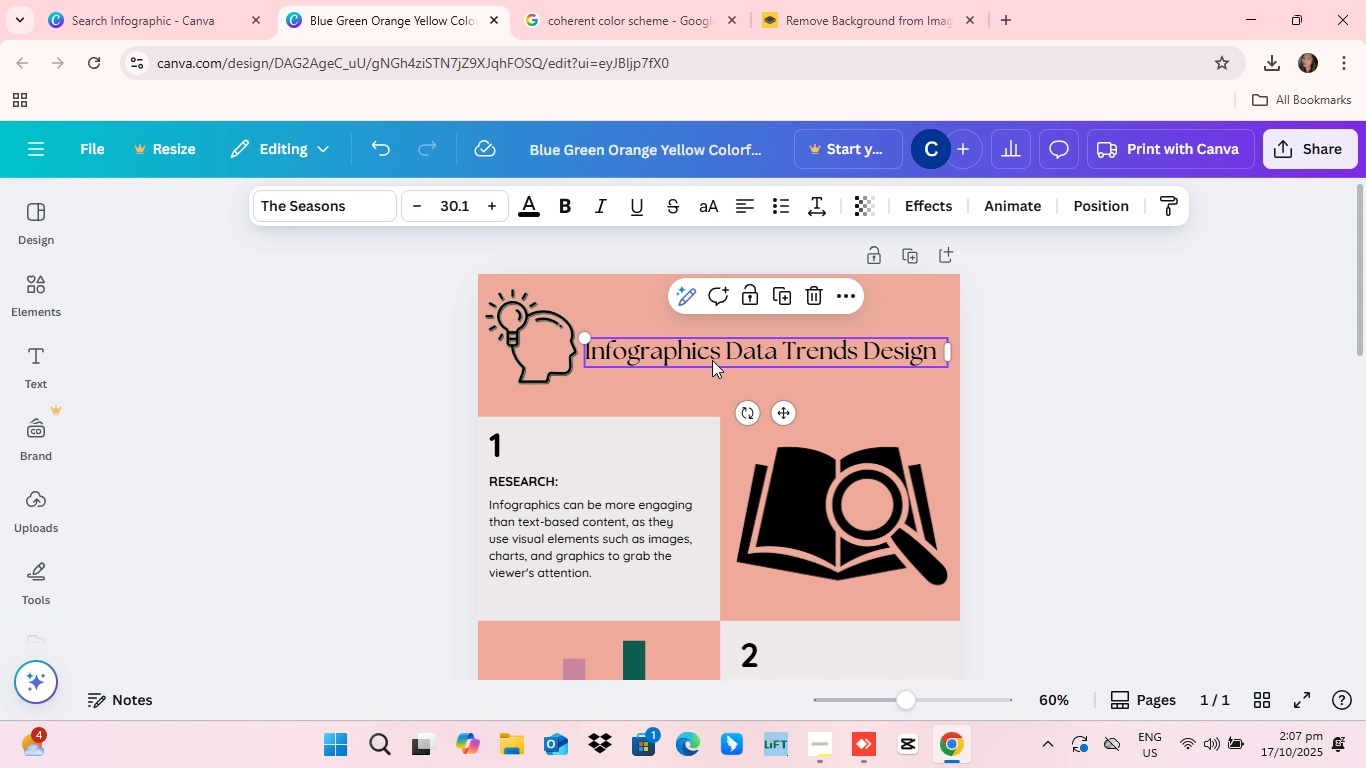 
left_click([1079, 440])
 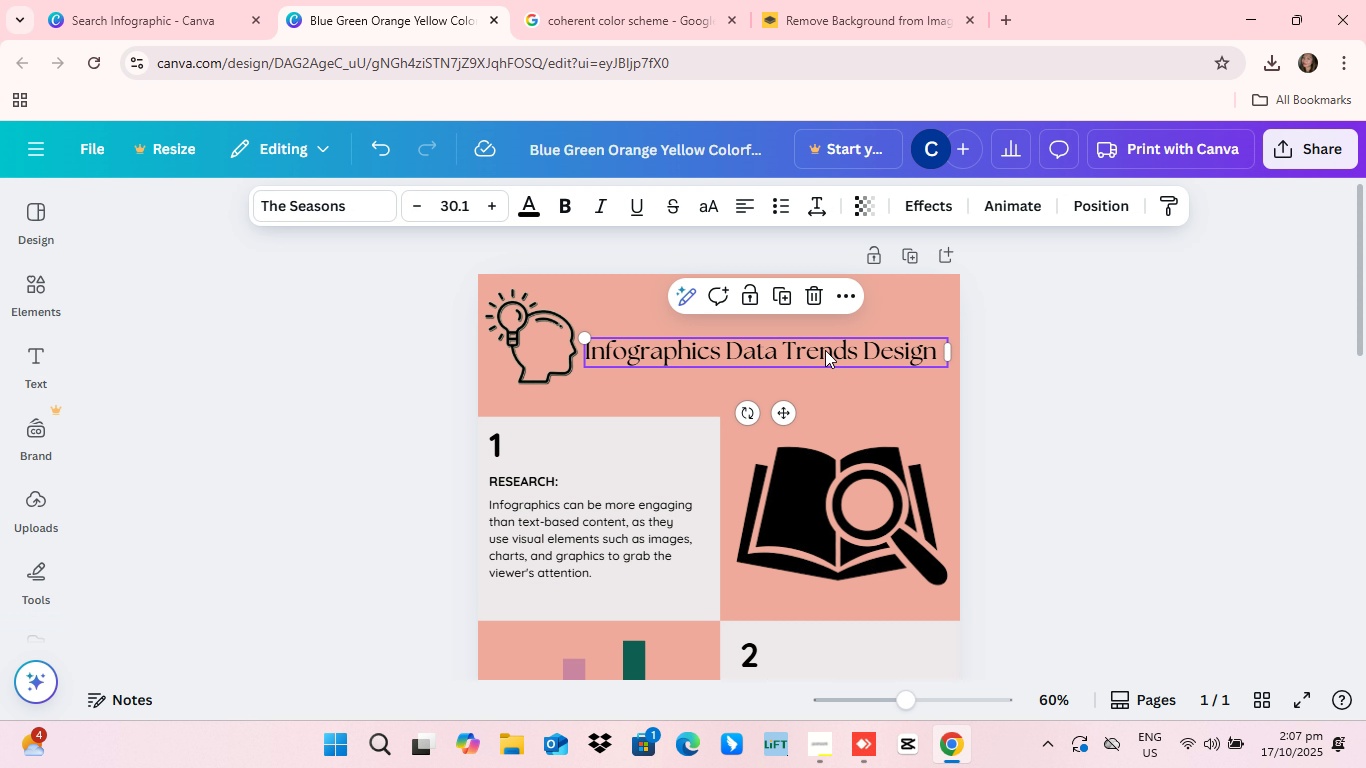 
left_click([825, 350])
 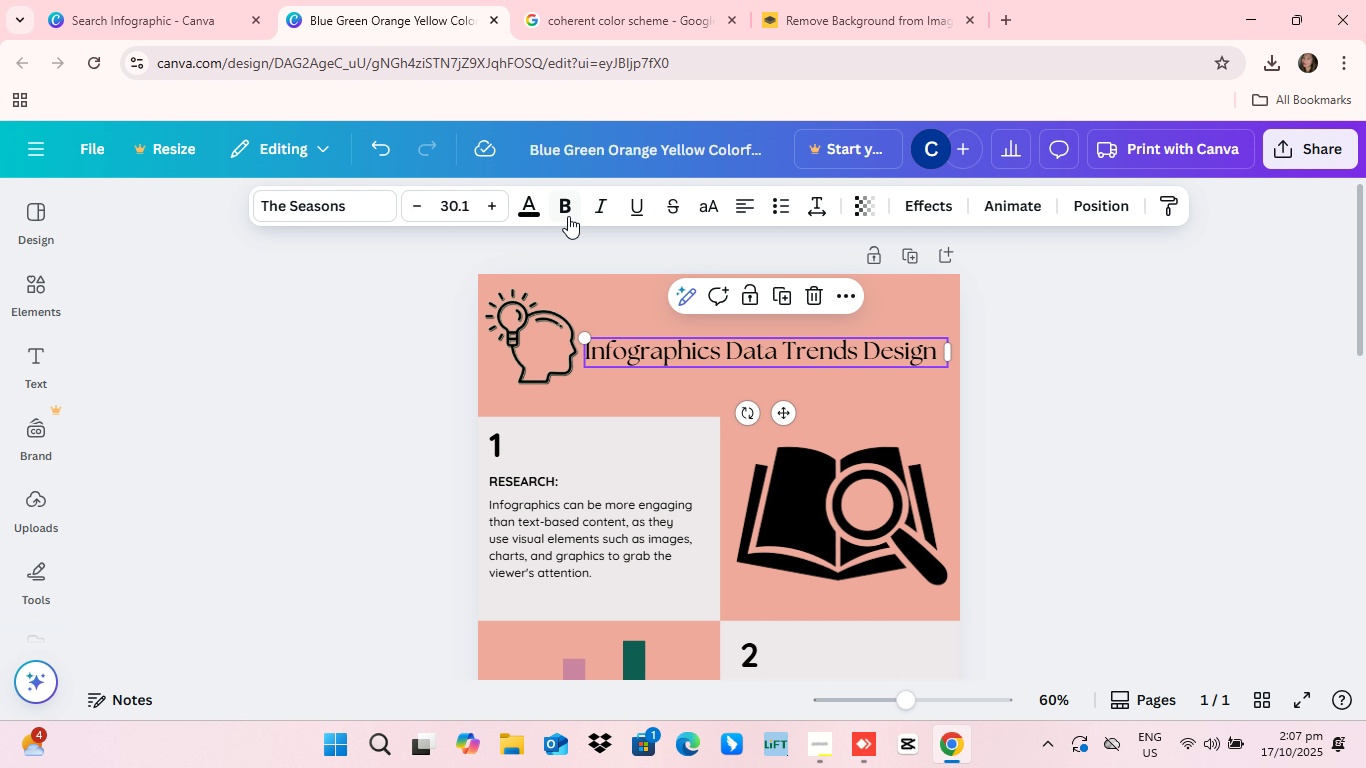 
left_click([575, 222])
 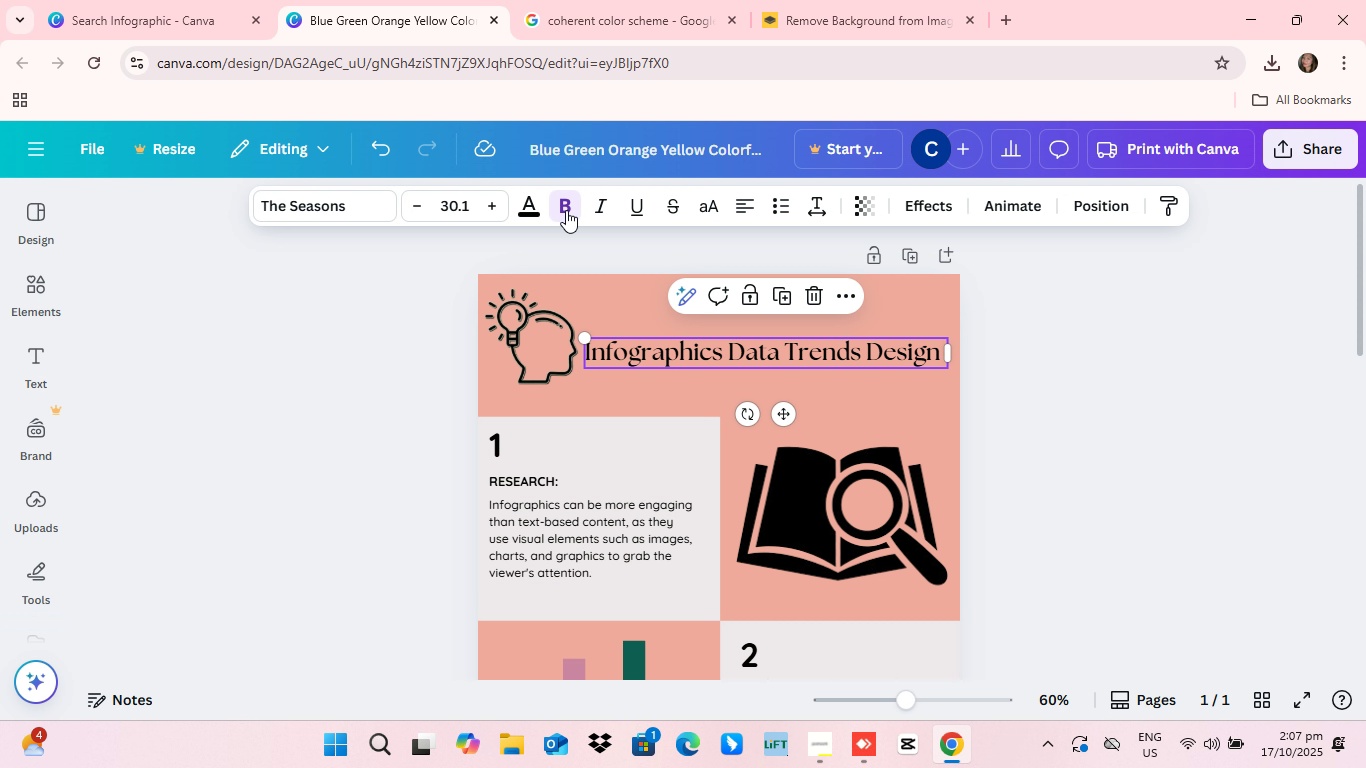 
double_click([566, 210])
 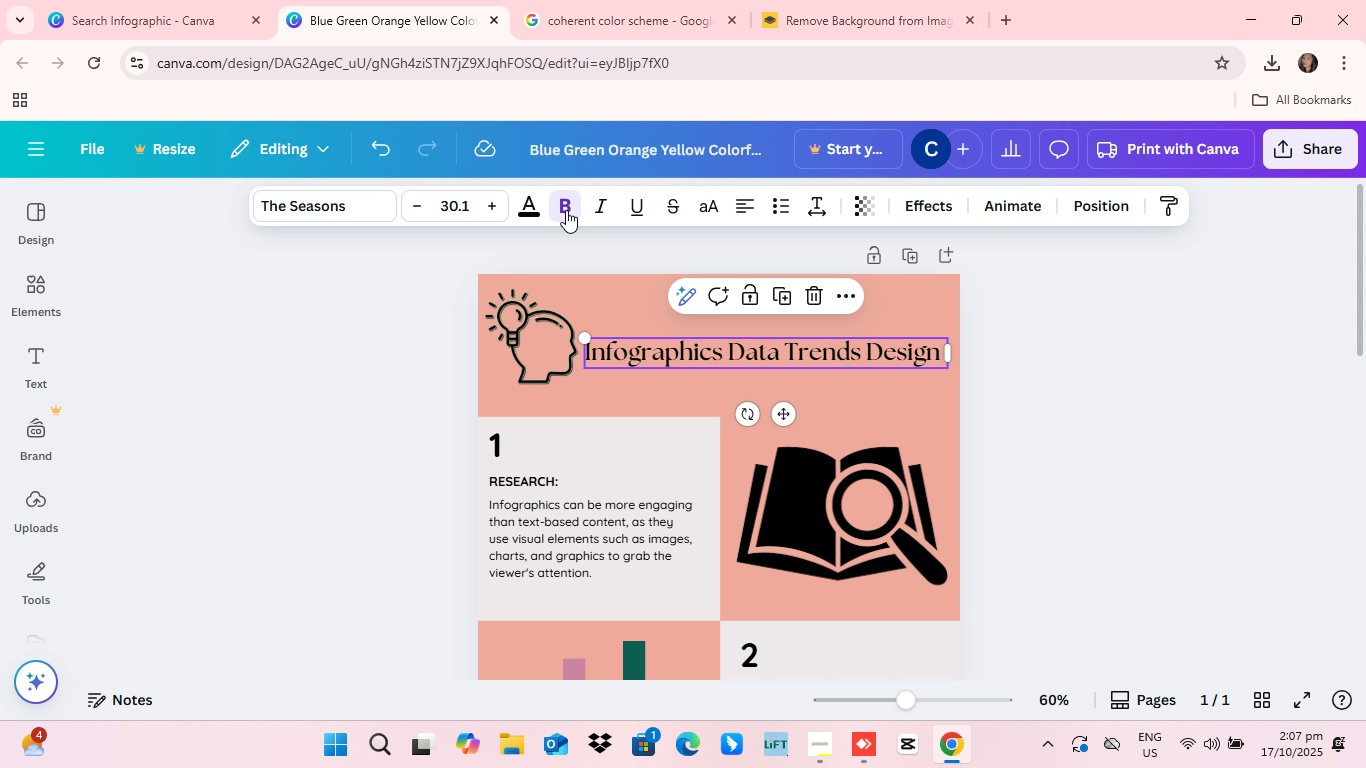 
left_click([566, 210])
 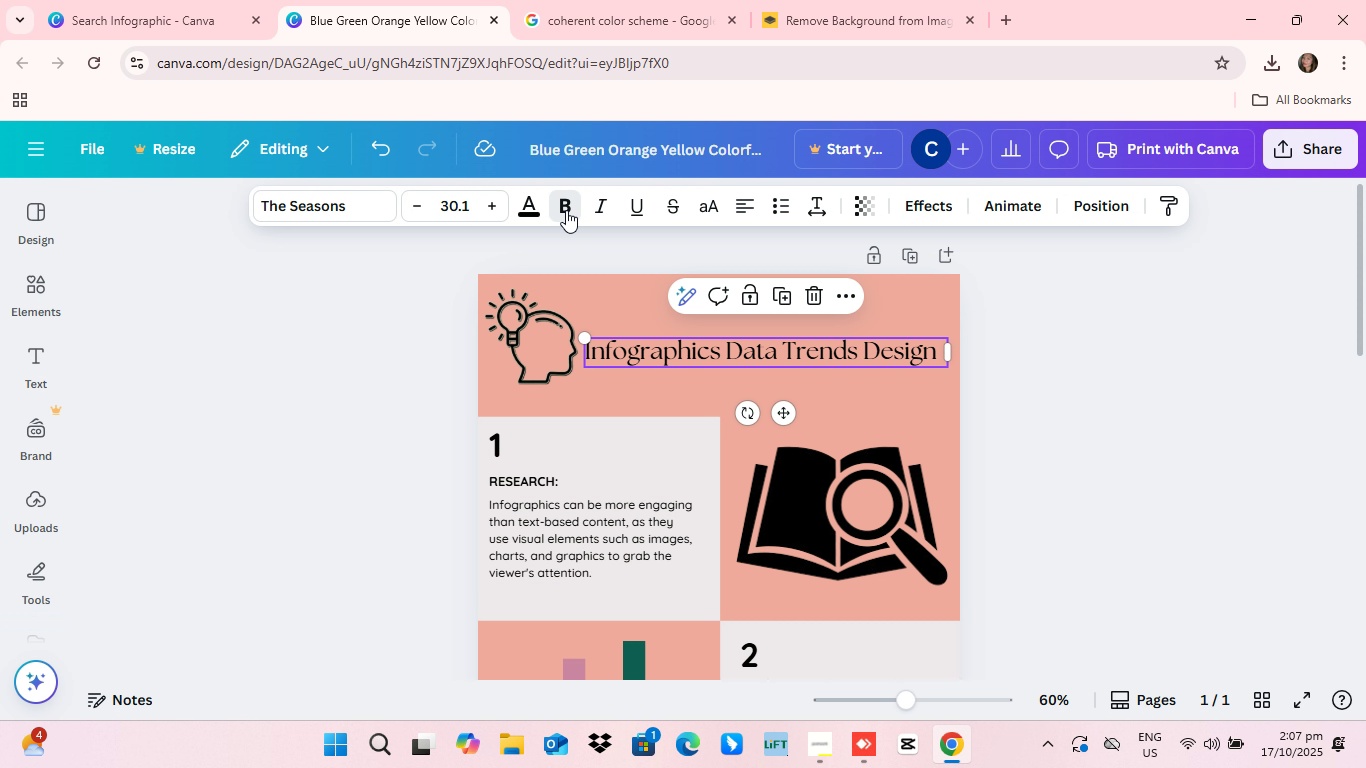 
left_click([566, 210])
 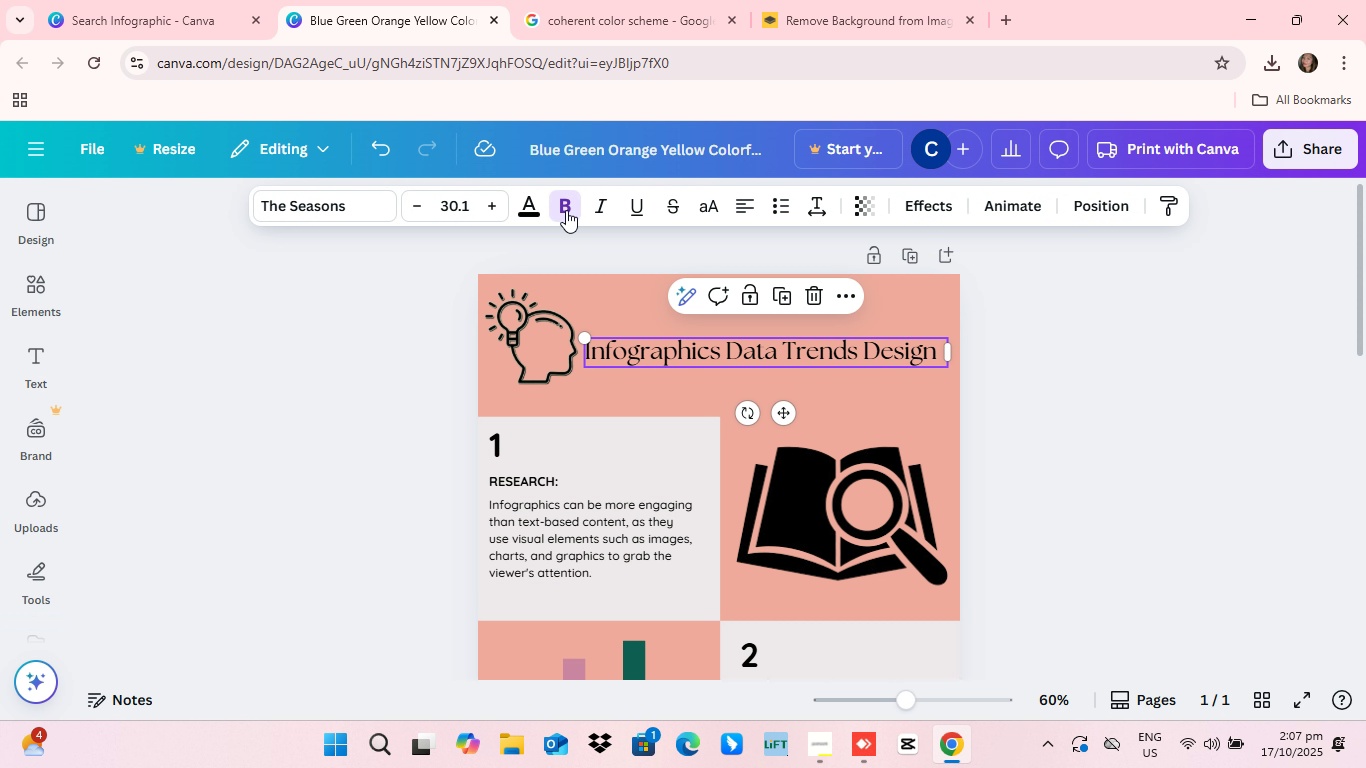 
double_click([566, 210])
 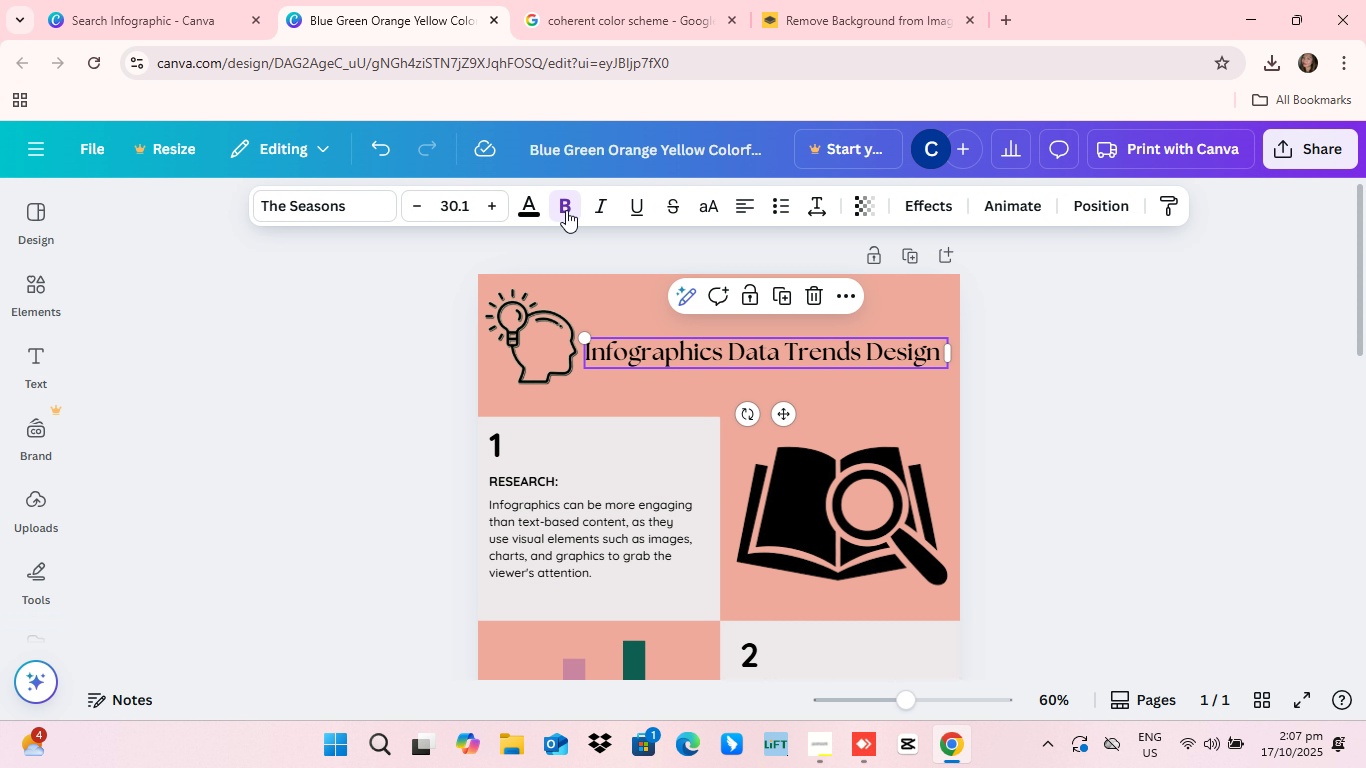 
left_click([566, 210])
 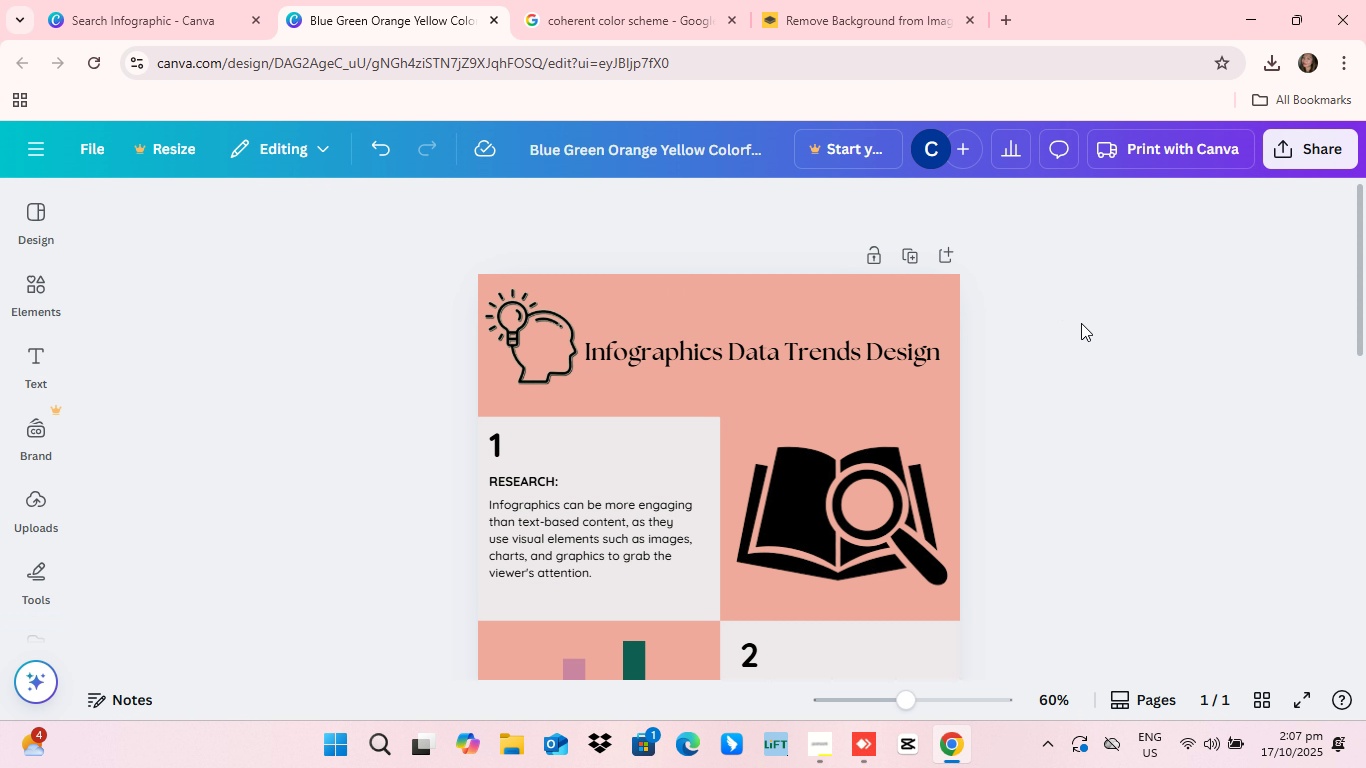 
left_click([1081, 323])
 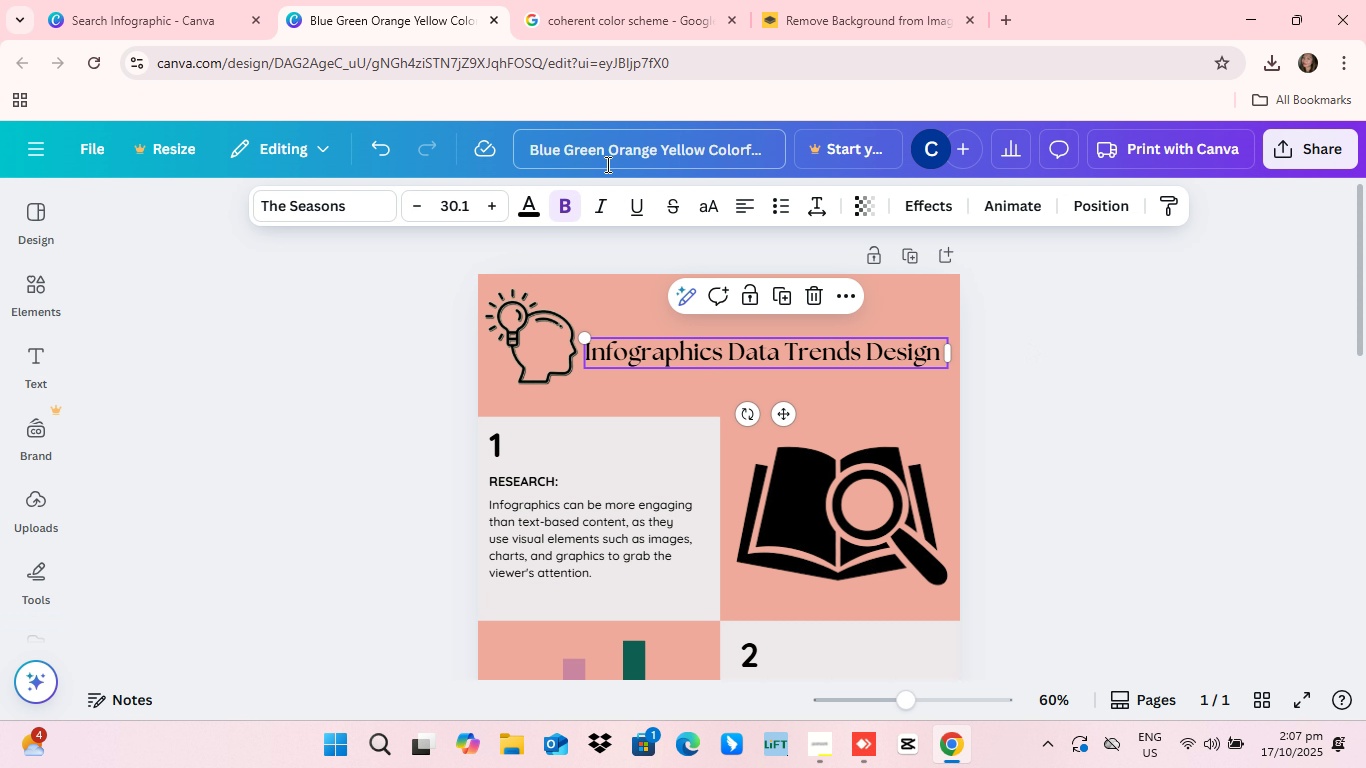 
wait(5.72)
 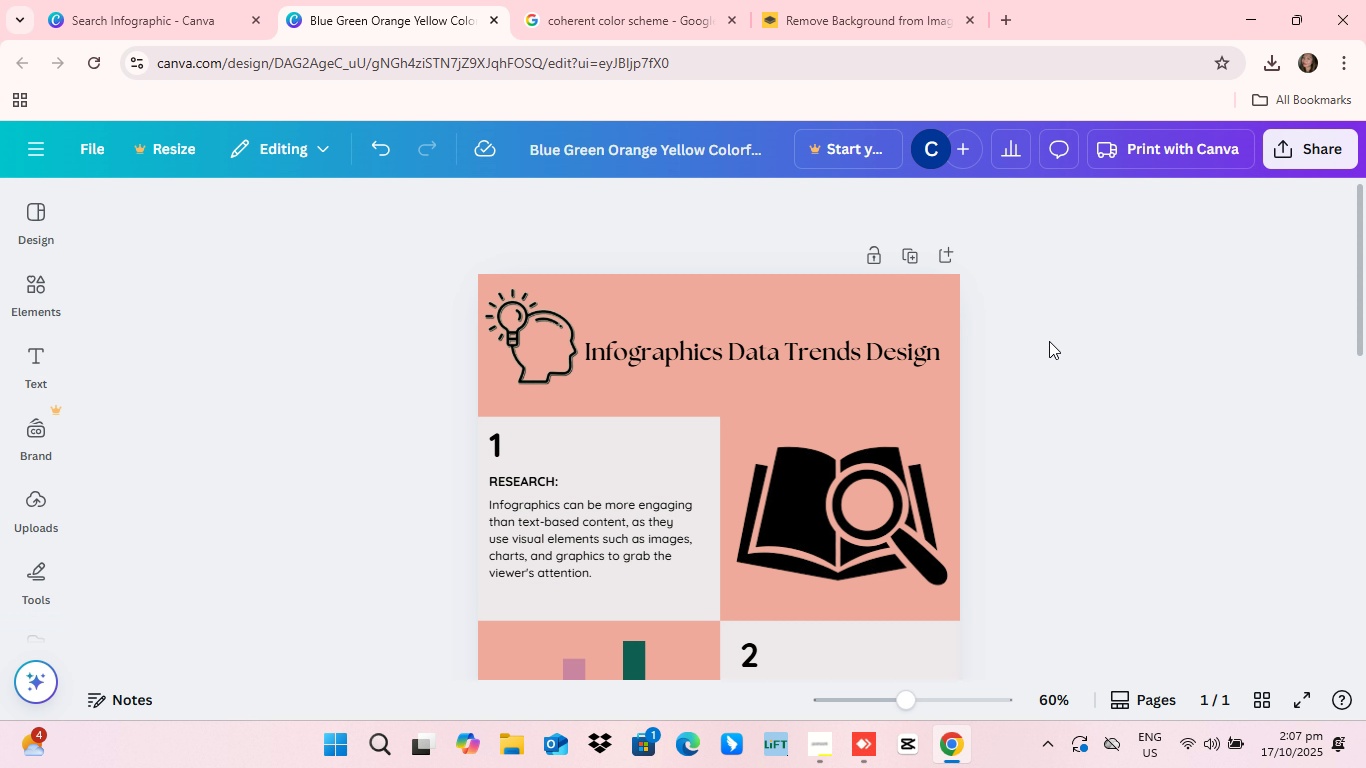 
left_click([566, 203])
 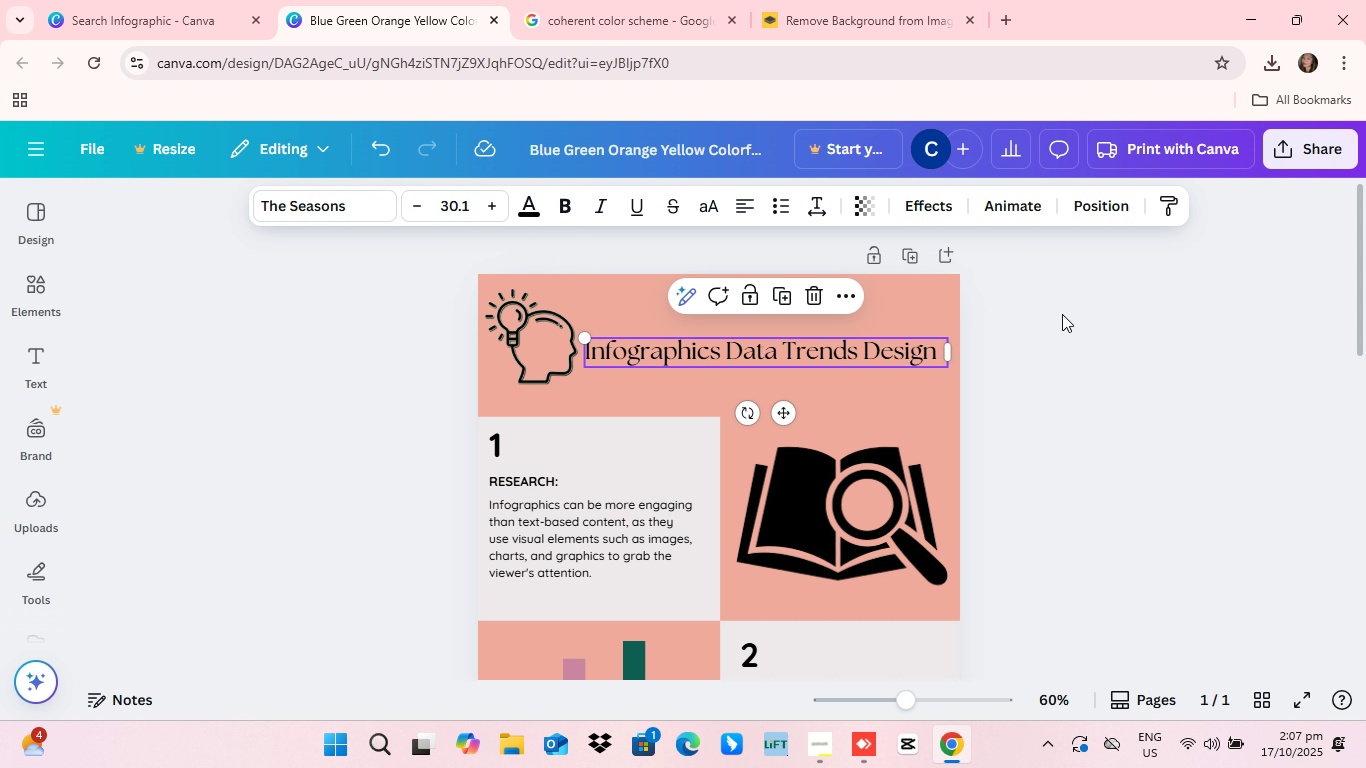 
left_click([1062, 314])
 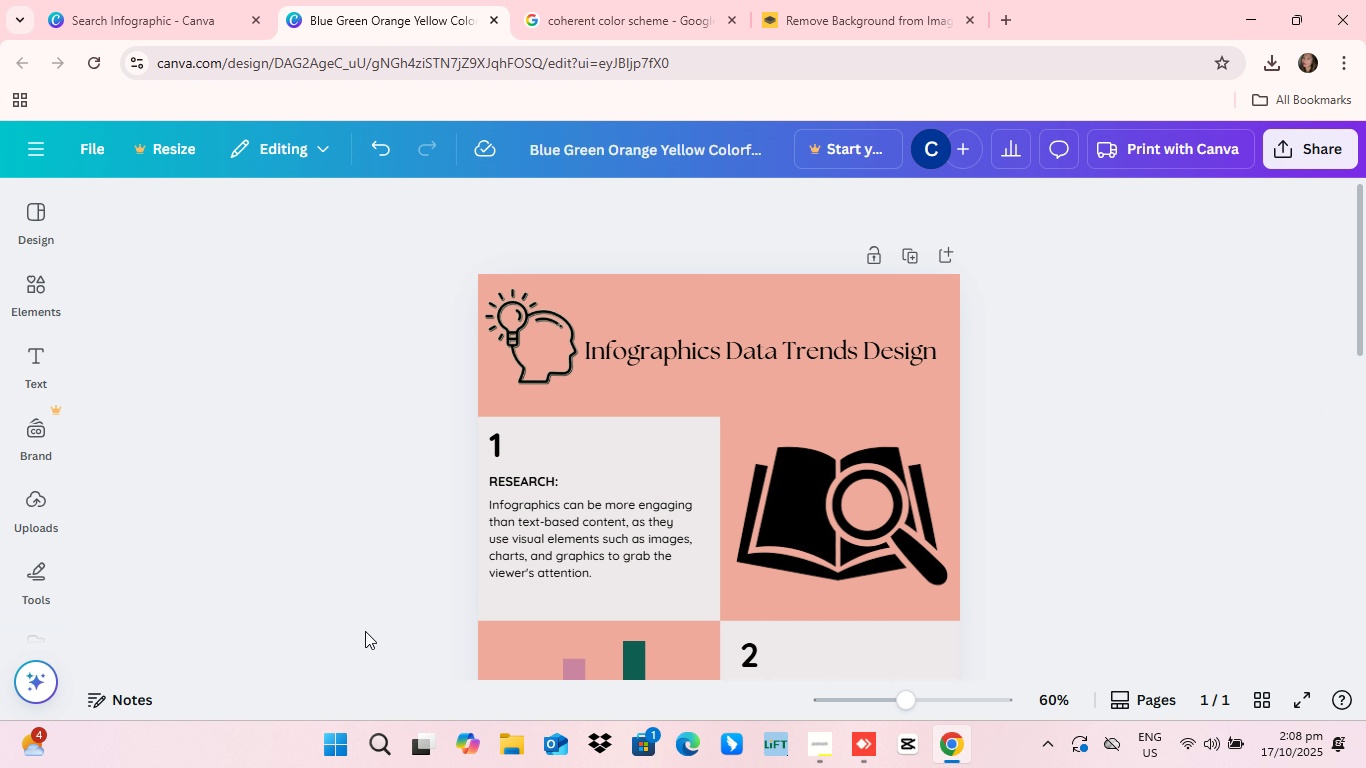 
wait(17.61)
 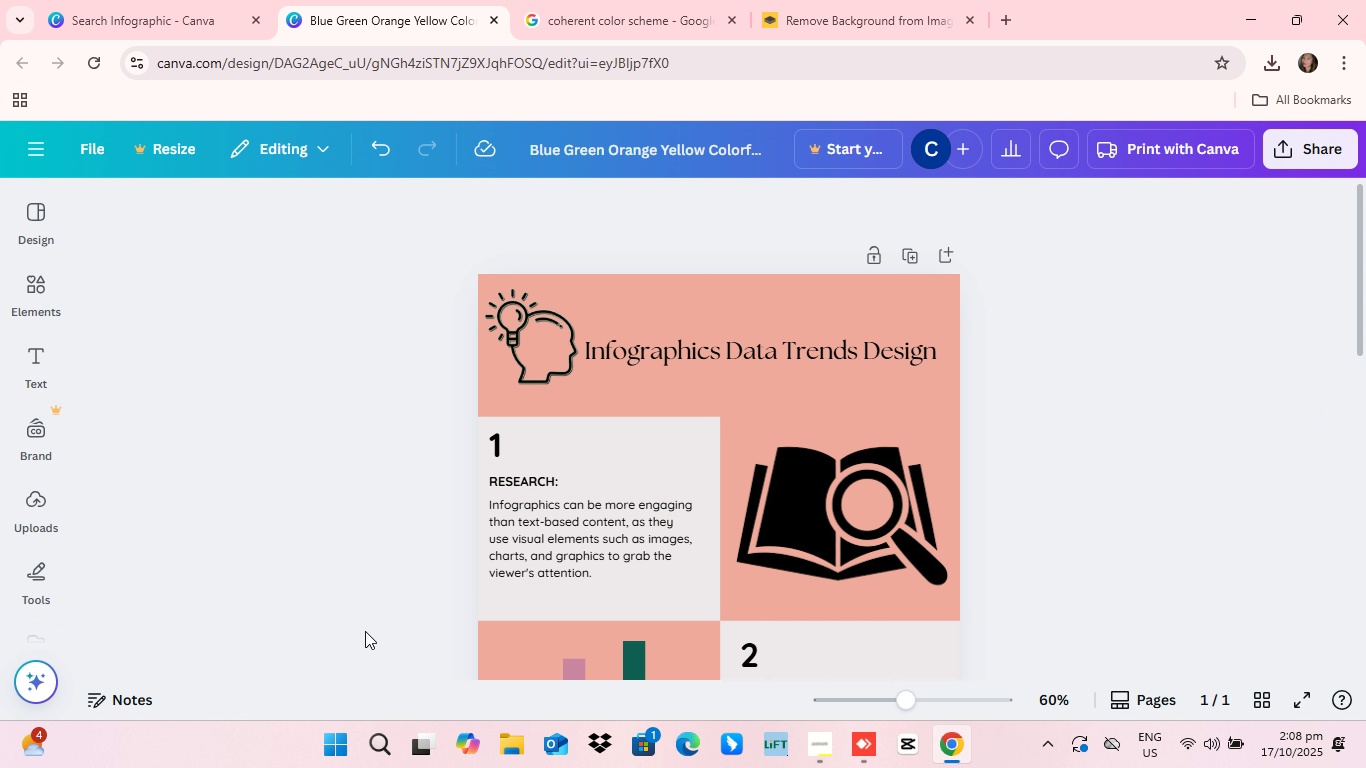 
left_click([822, 761])